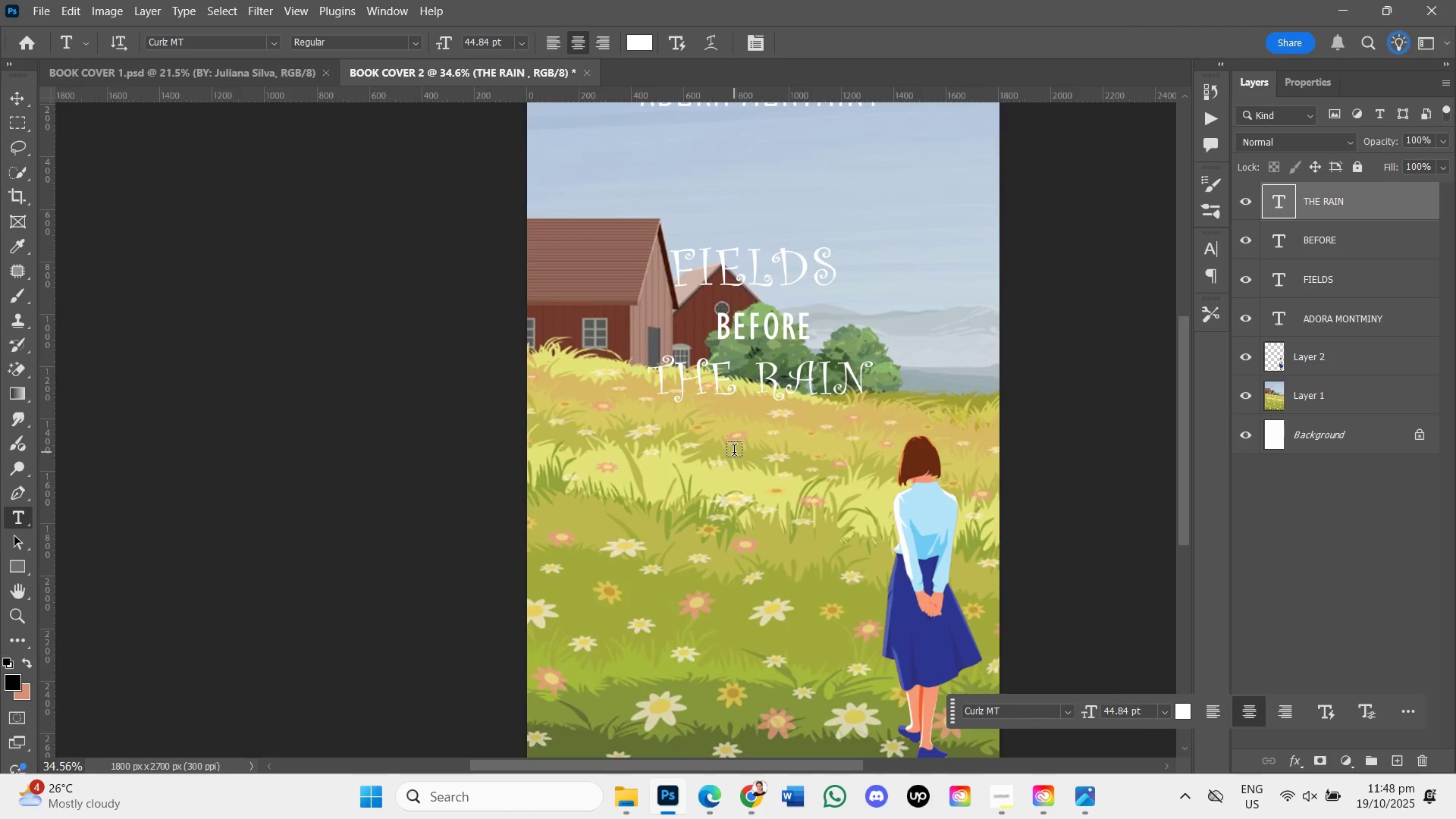 
scroll: coordinate [734, 452], scroll_direction: down, amount: 2.0
 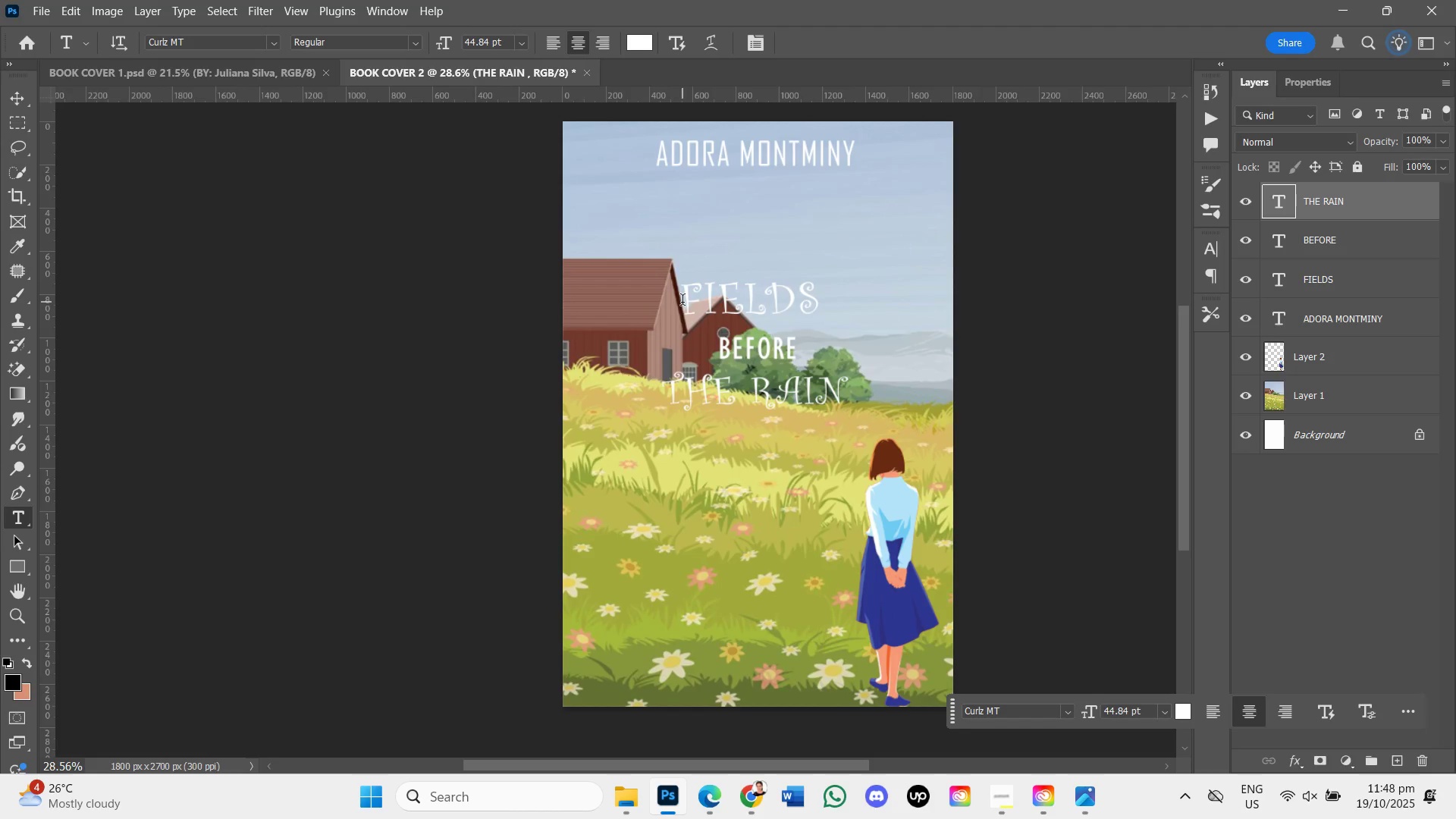 
left_click_drag(start_coordinate=[682, 302], to_coordinate=[819, 309])
 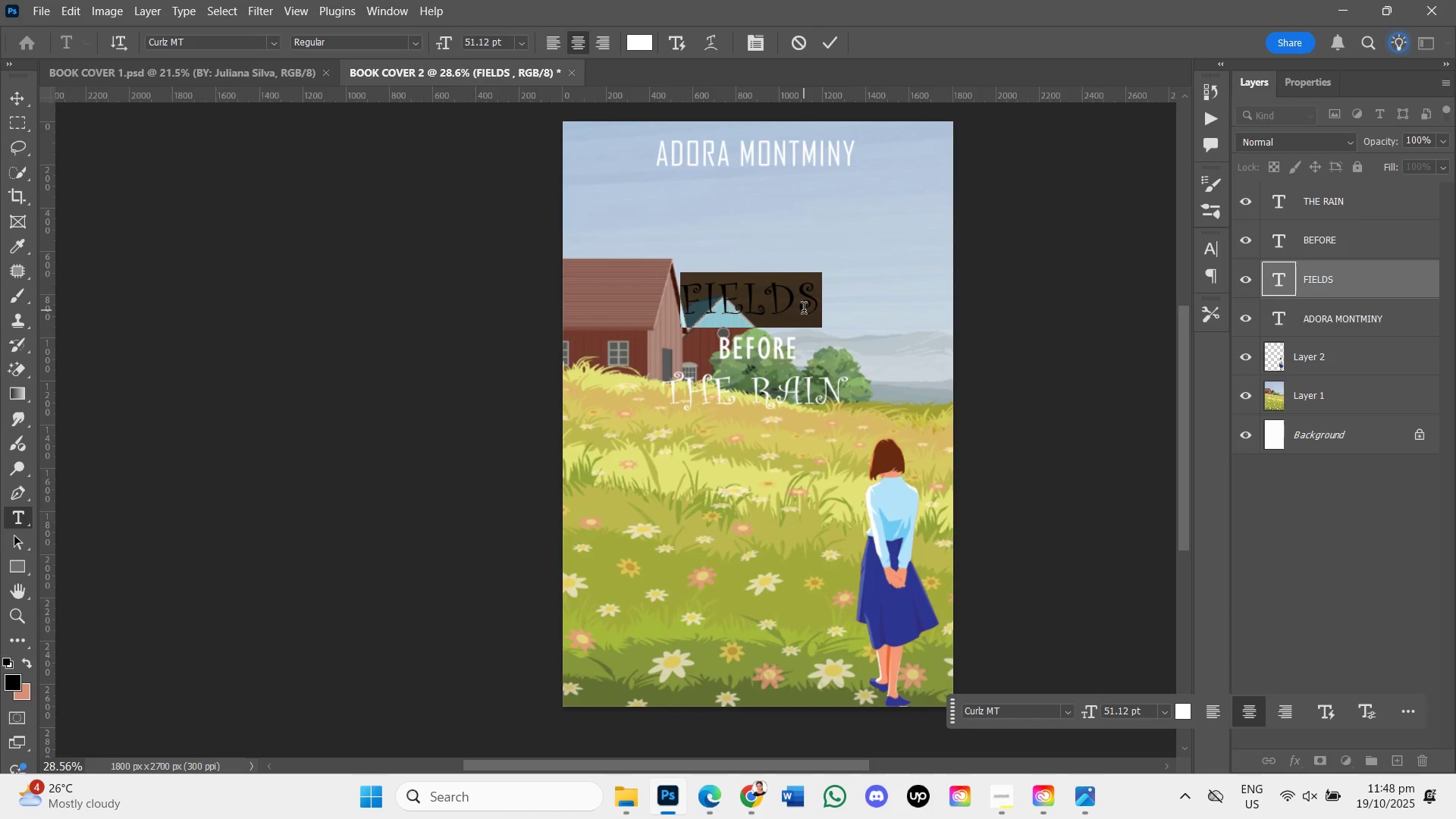 
double_click([800, 309])
 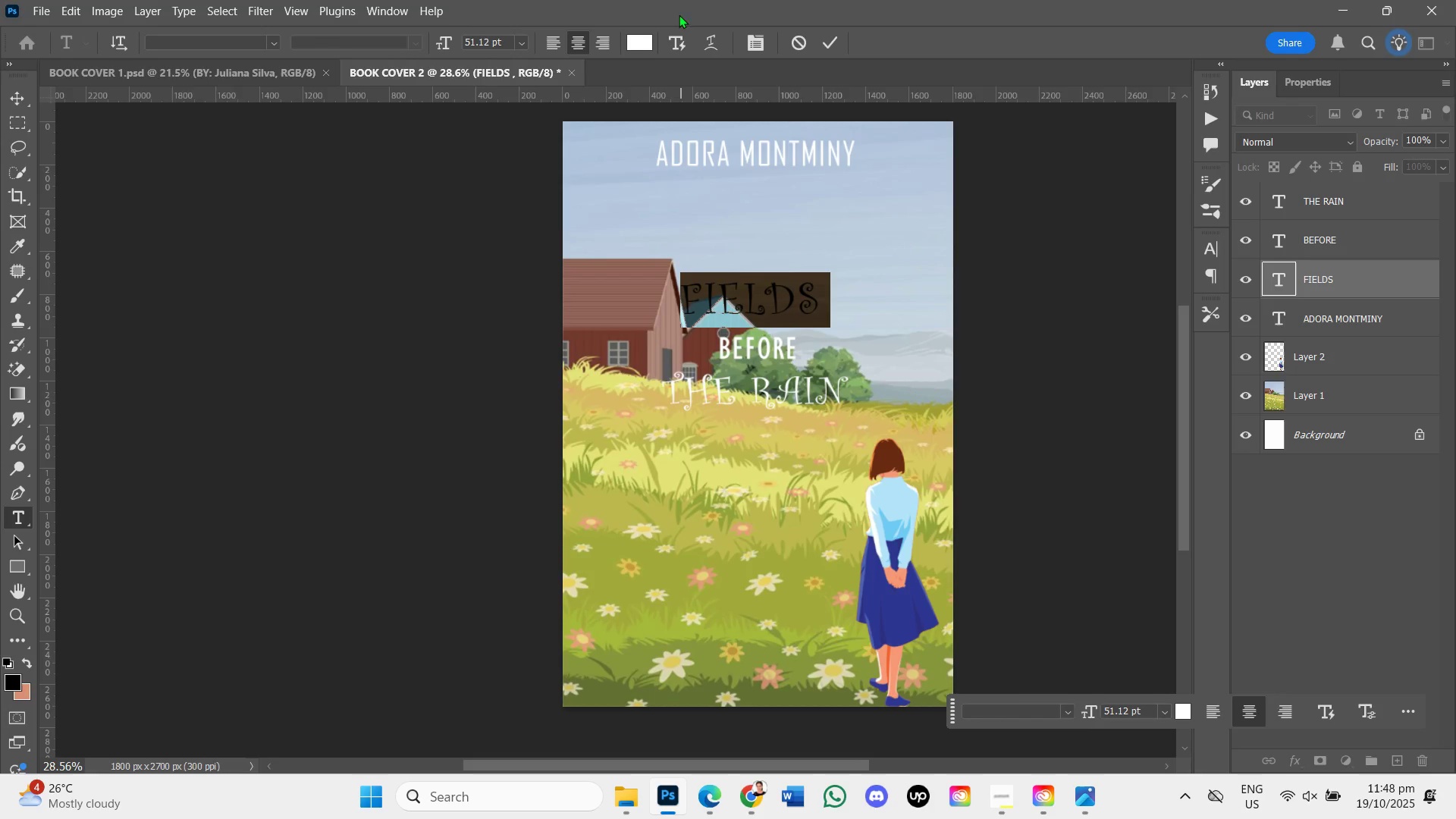 
left_click([641, 43])
 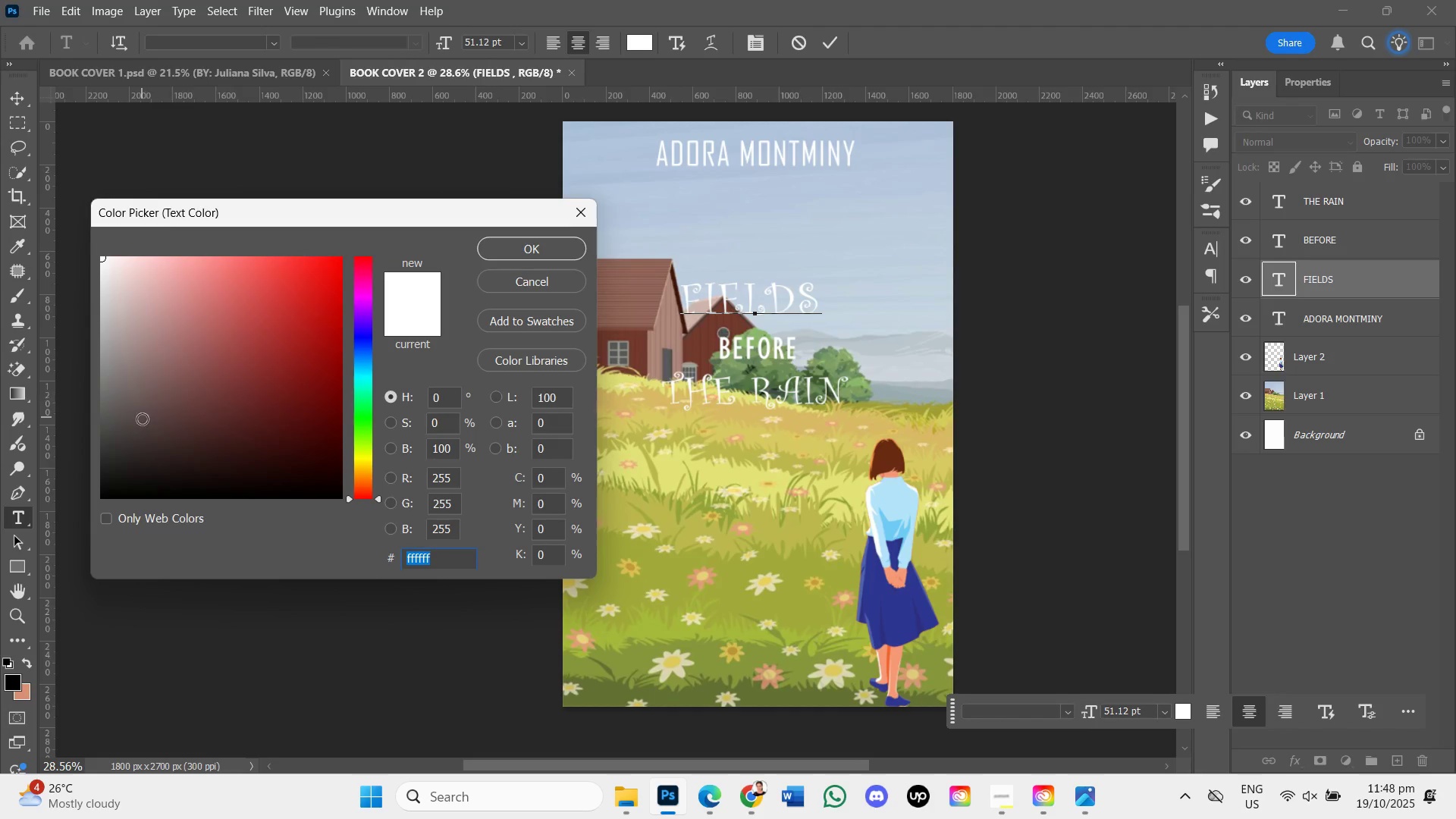 
left_click([152, 480])
 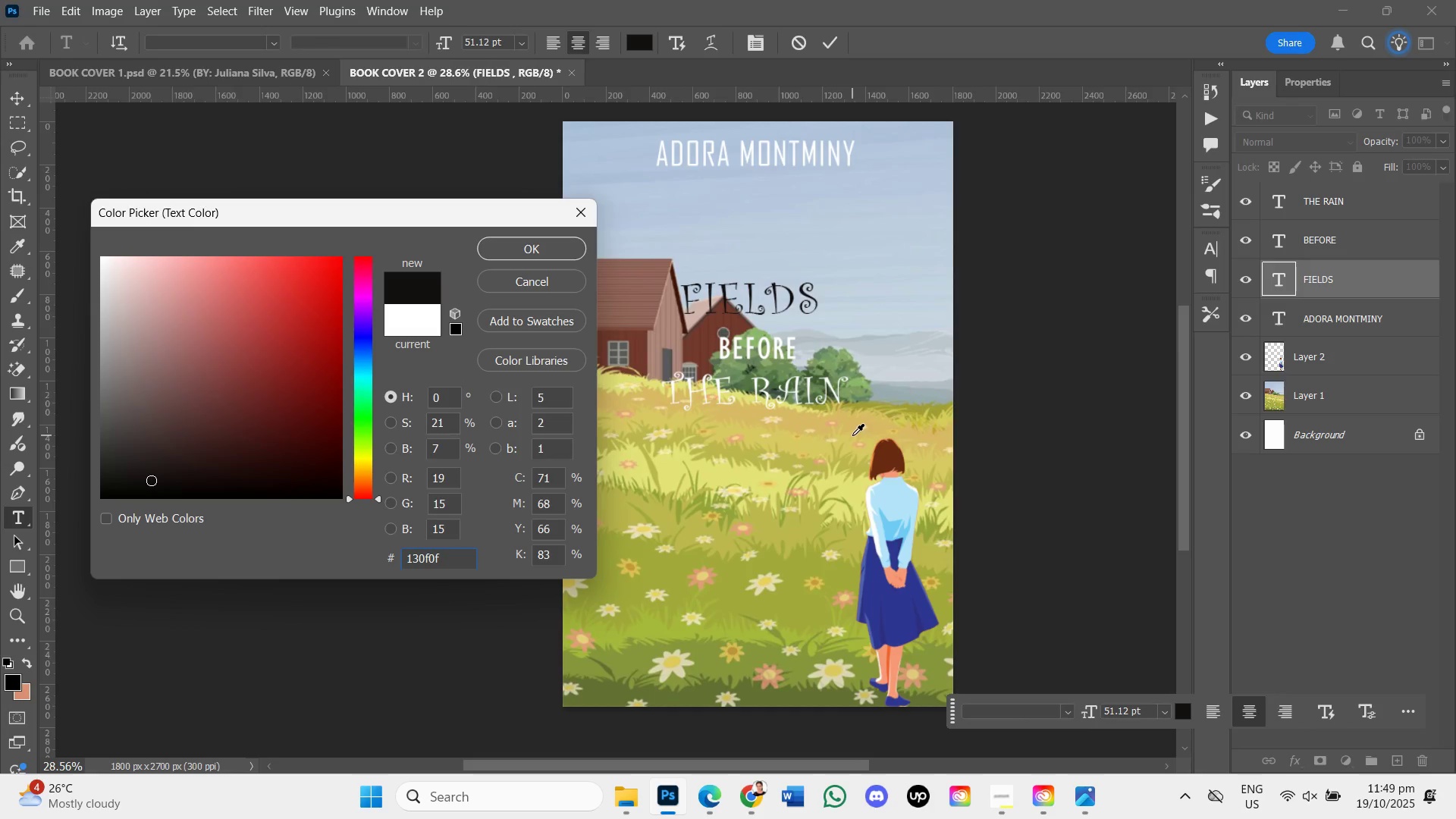 
wait(11.19)
 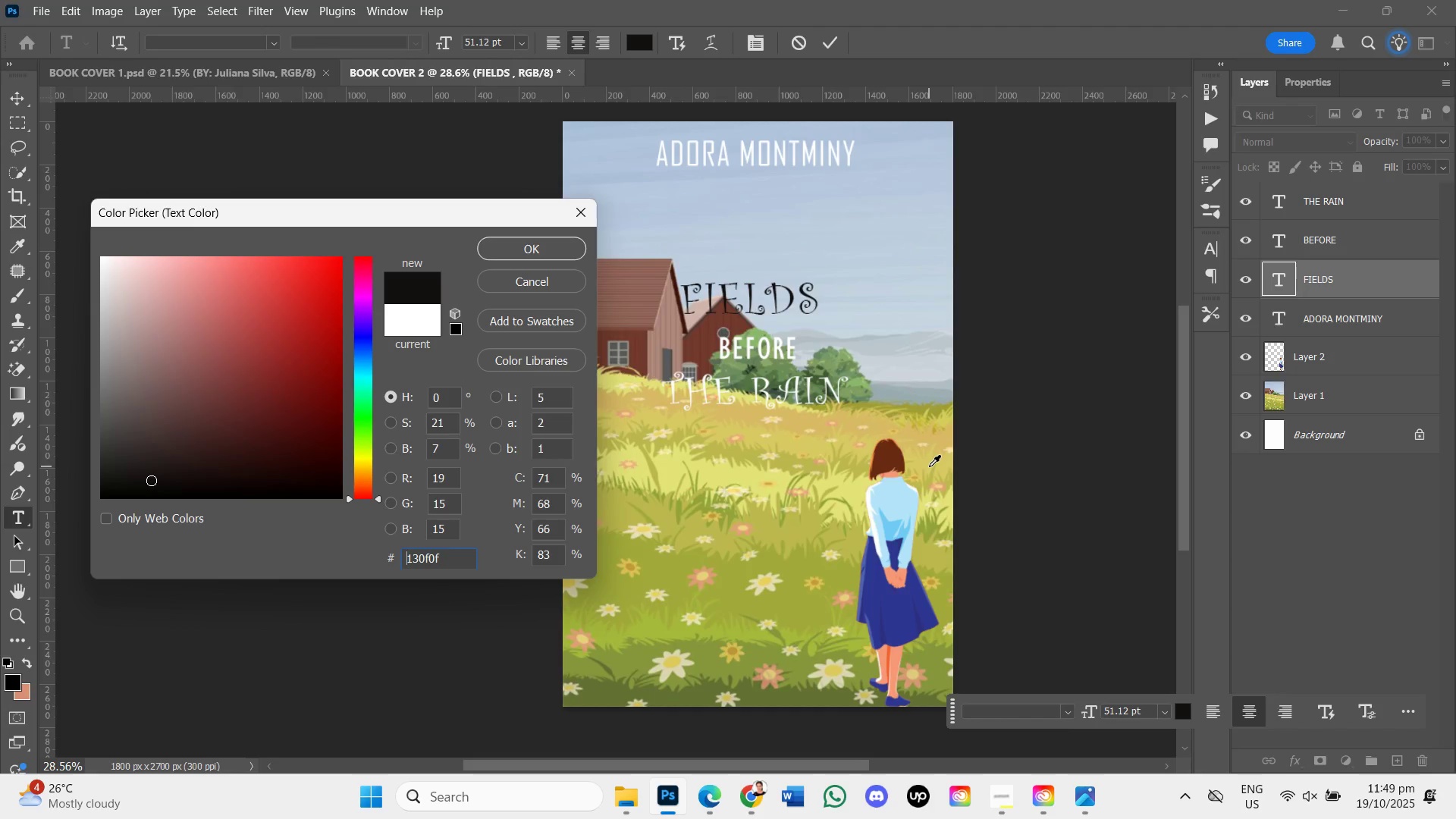 
key(Control+Z)
 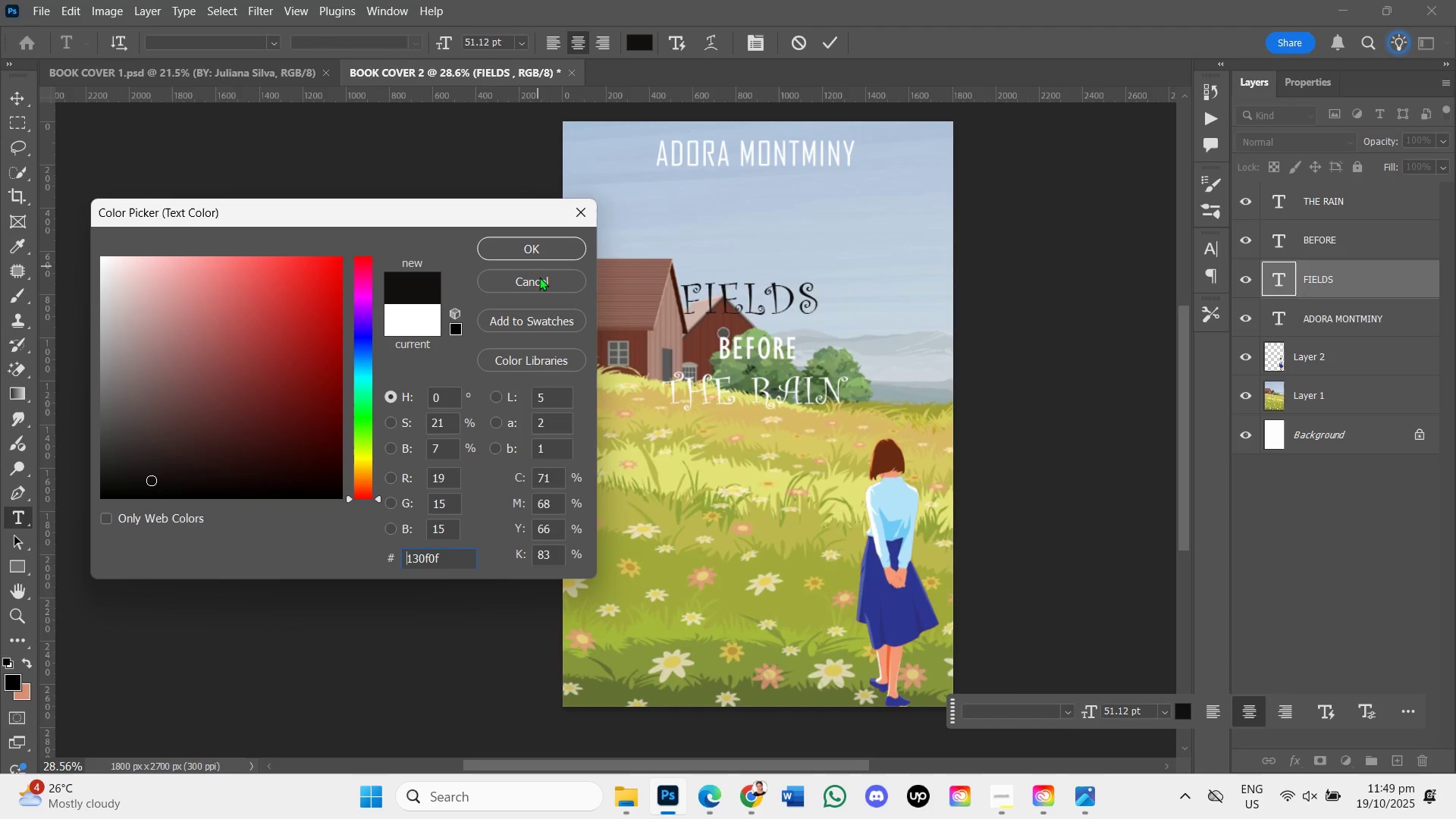 
left_click([542, 281])
 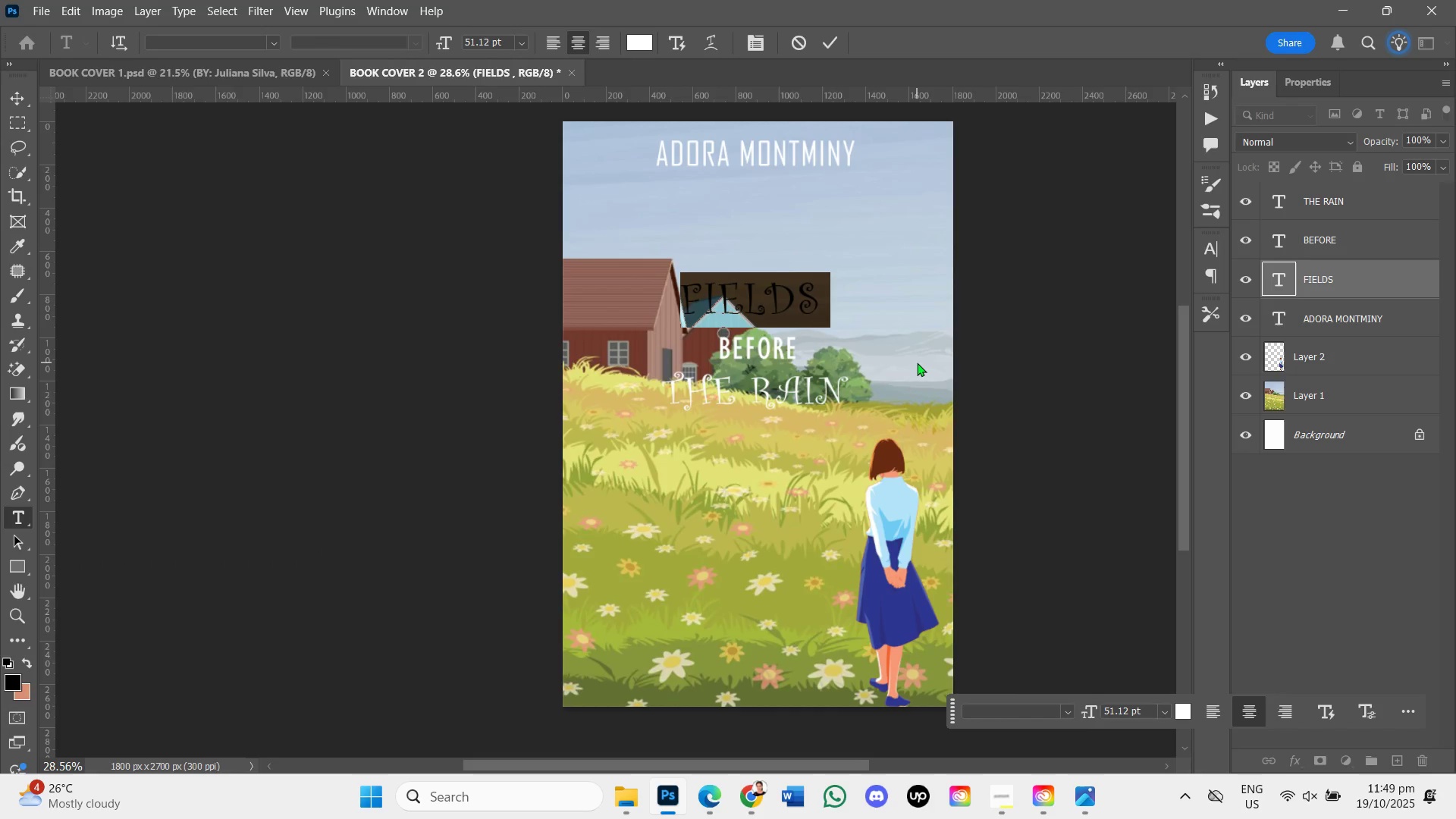 
left_click([904, 349])
 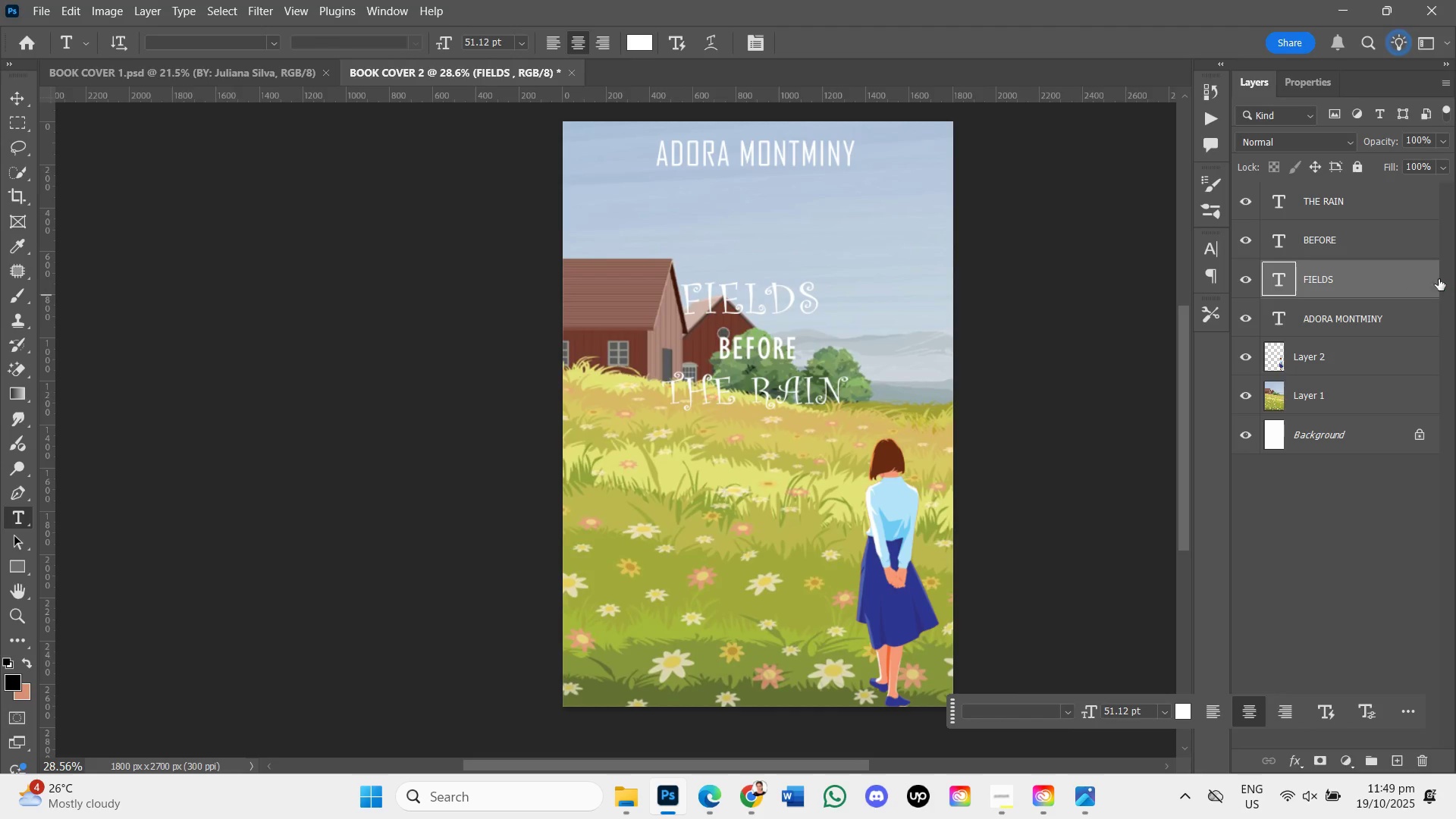 
wait(6.88)
 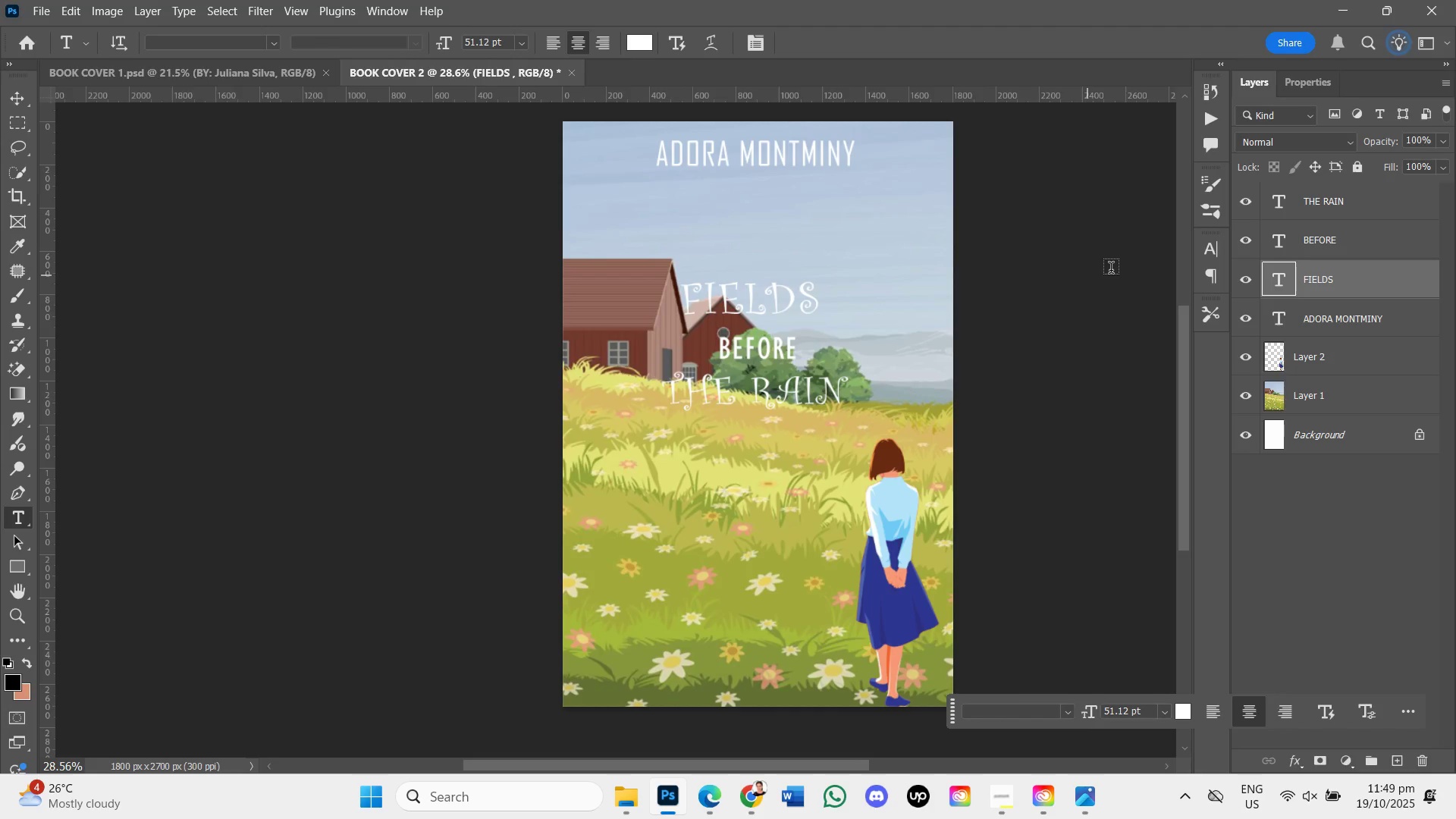 
double_click([1436, 277])
 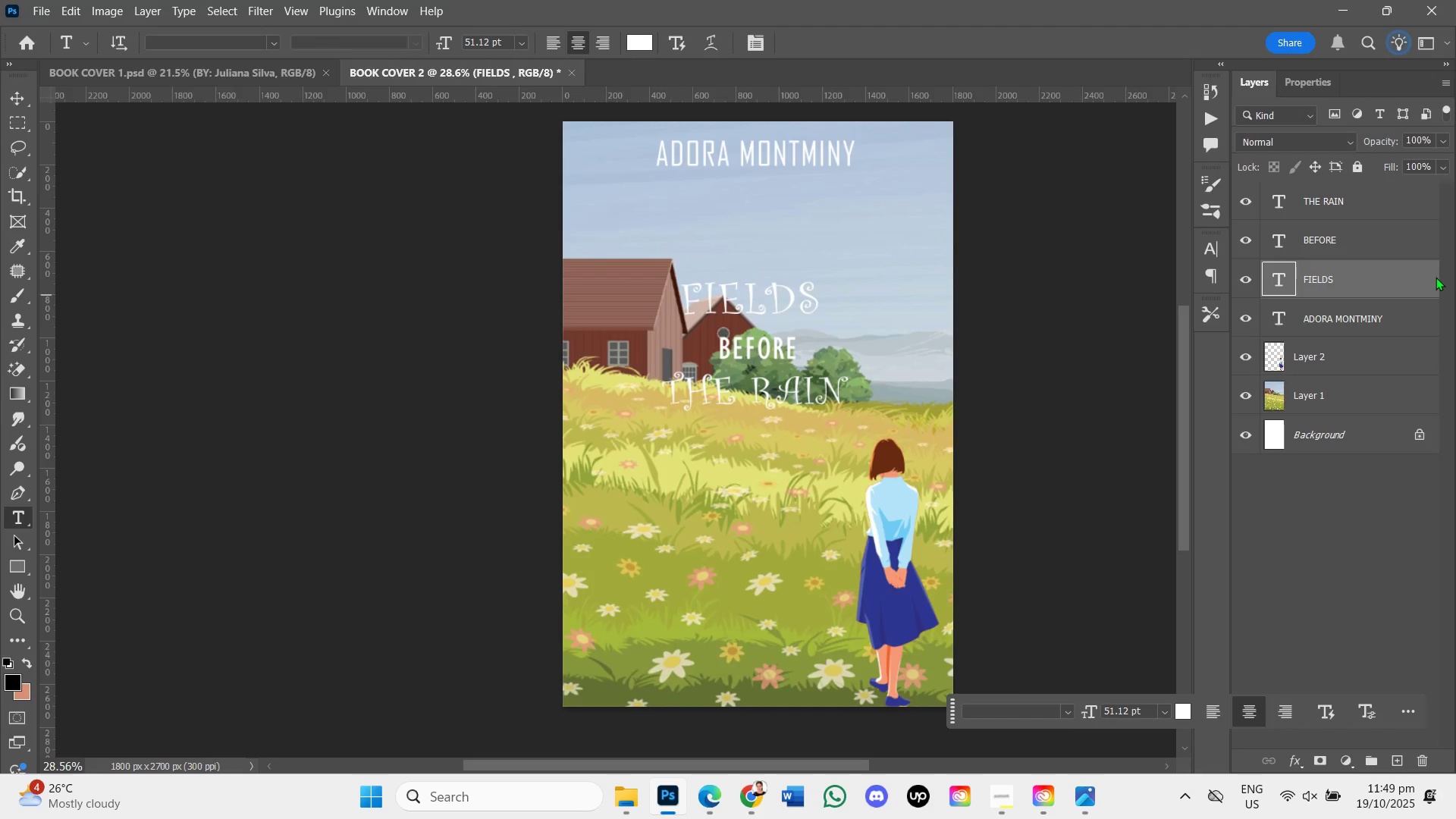 
right_click([1436, 277])
 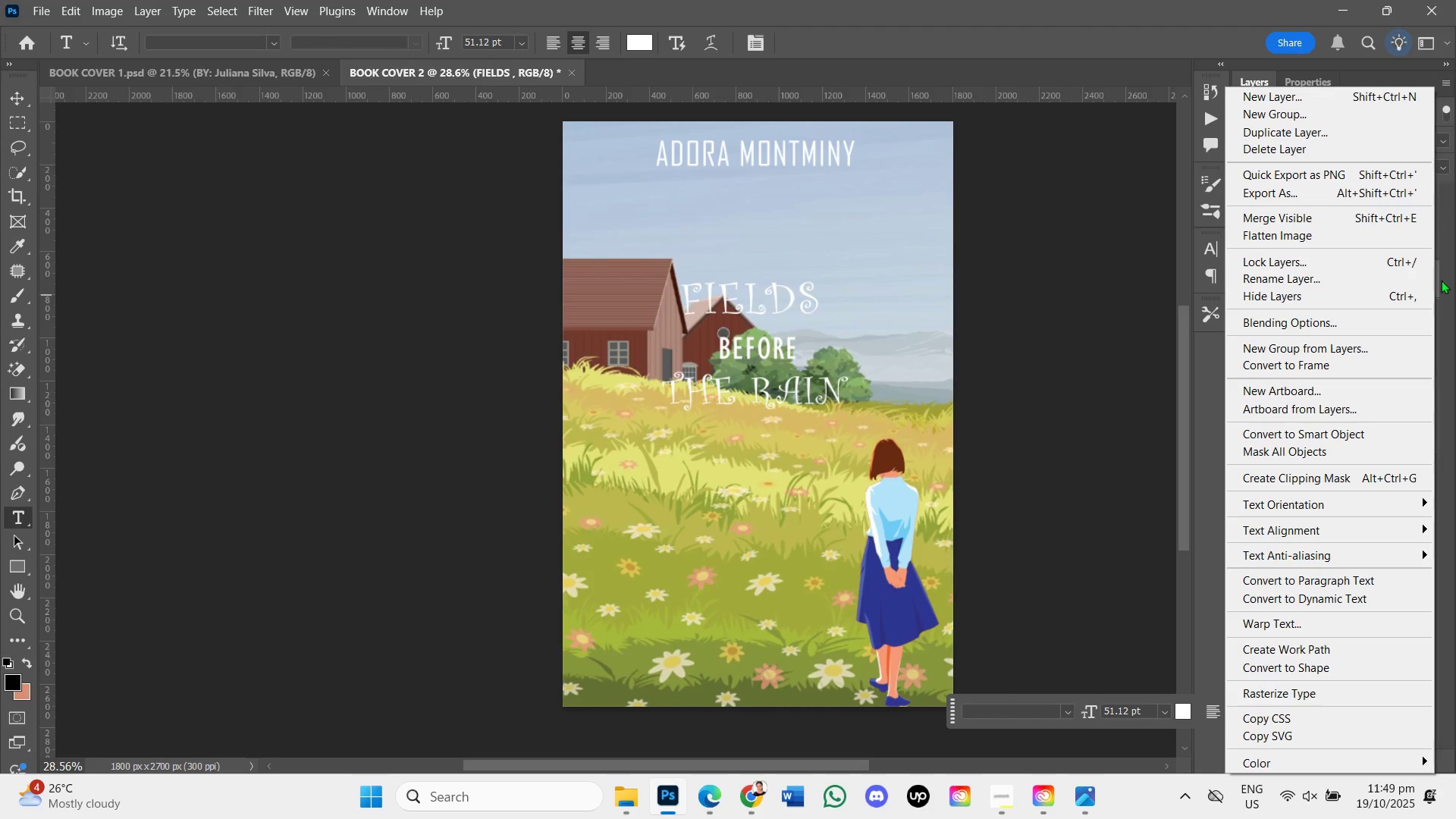 
right_click([1441, 280])
 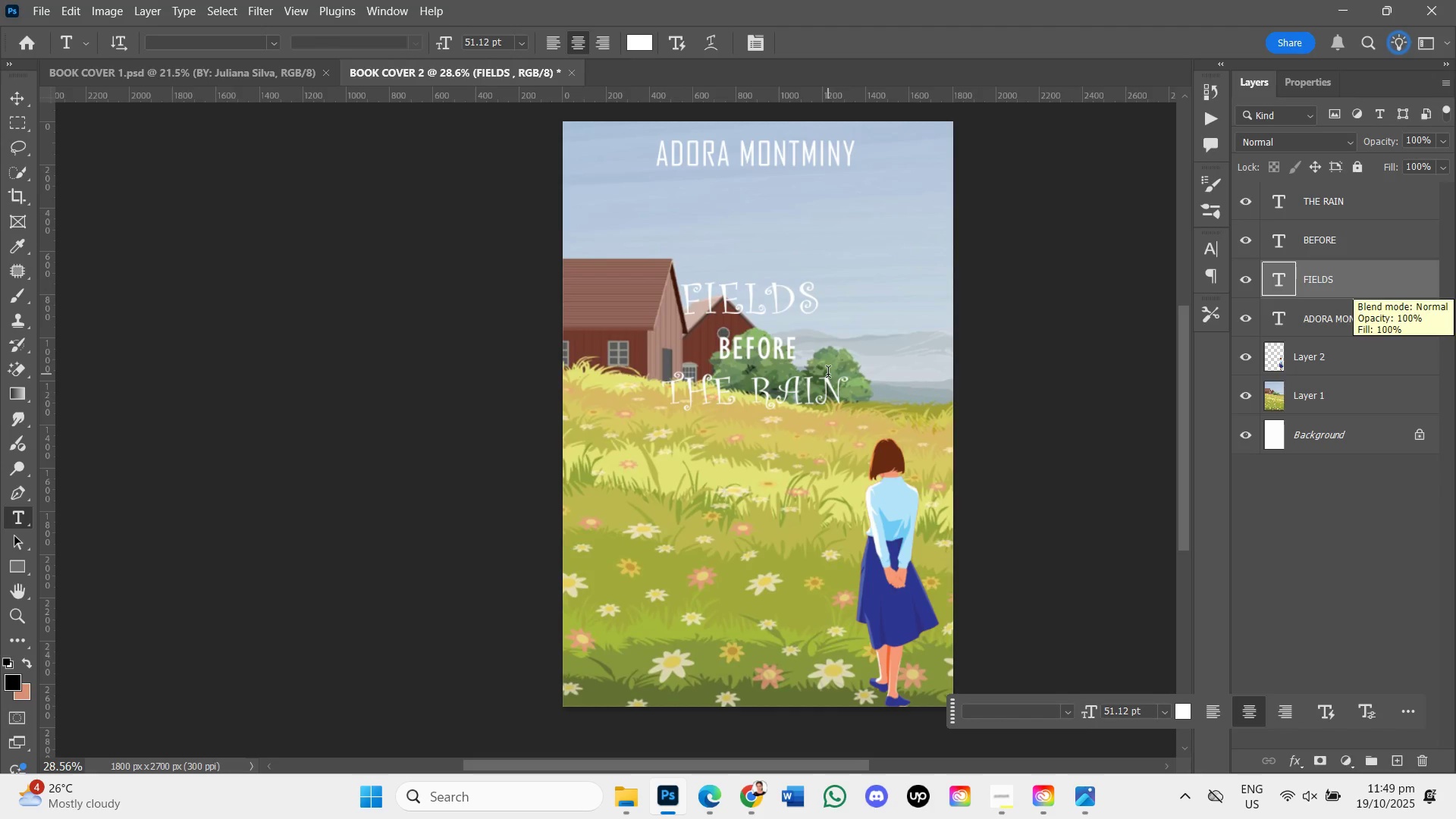 
hold_key(key=Space, duration=1.51)
 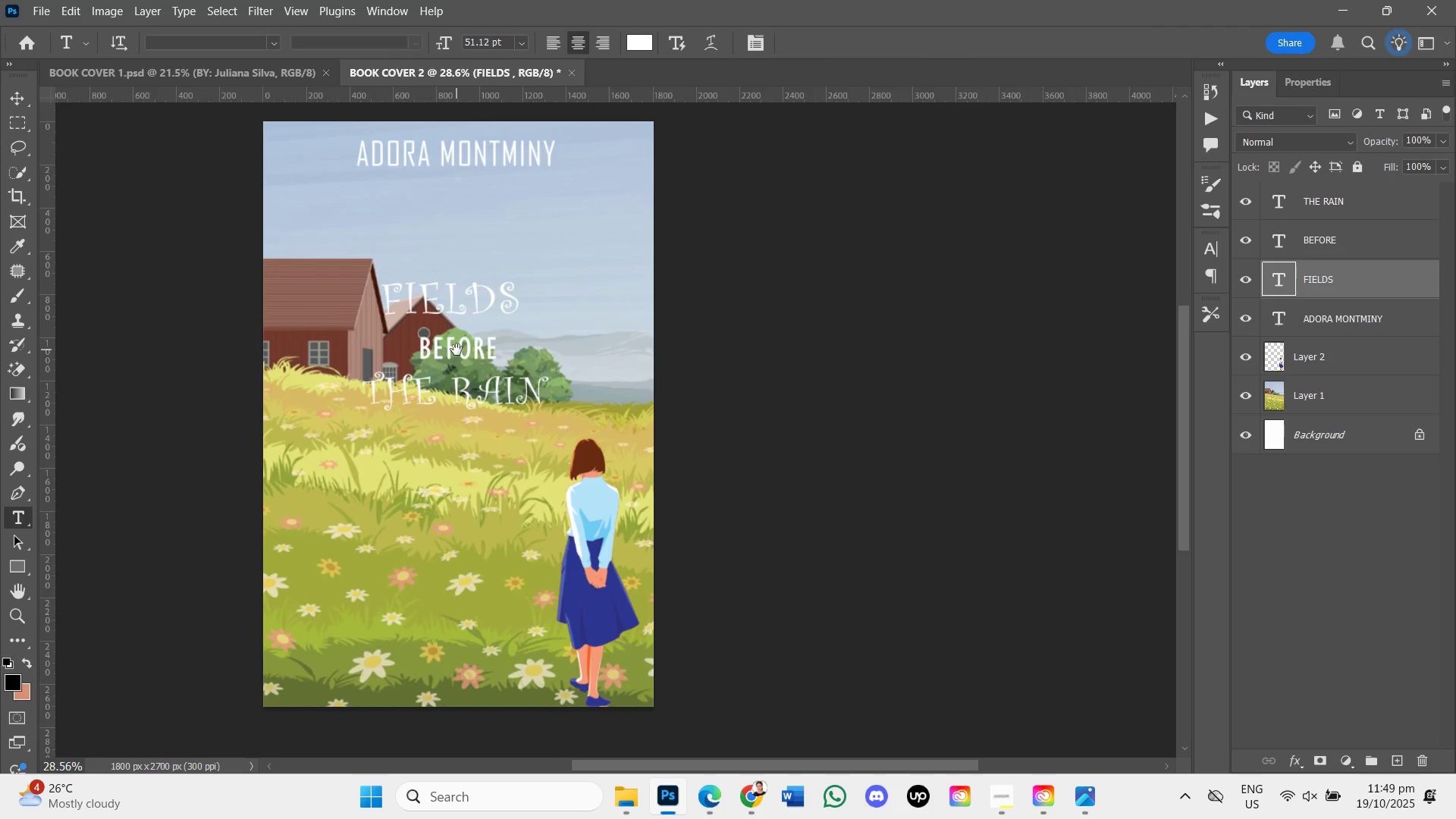 
left_click_drag(start_coordinate=[756, 350], to_coordinate=[448, 350])
 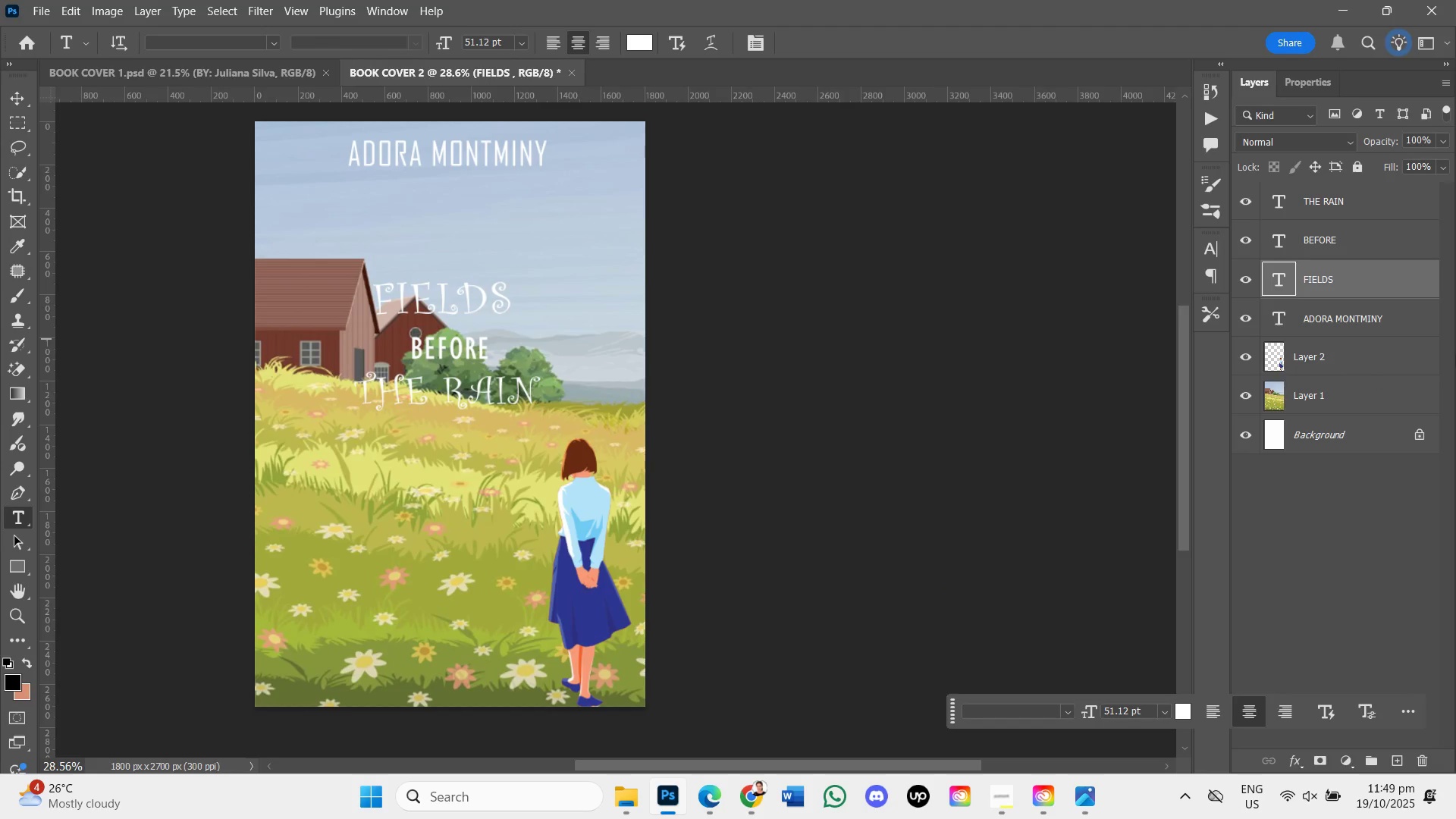 
hold_key(key=Space, duration=1.36)
 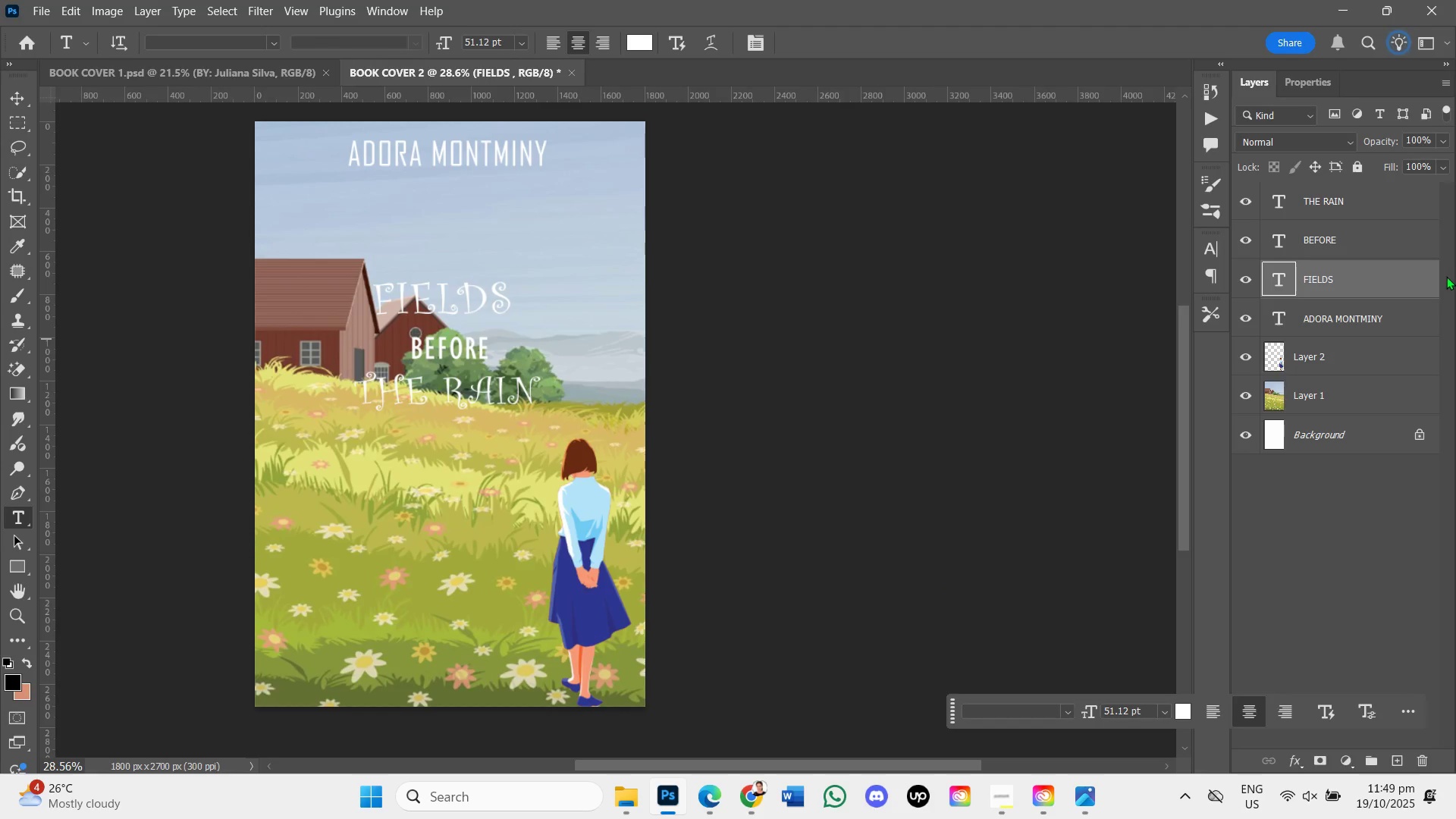 
double_click([1446, 276])
 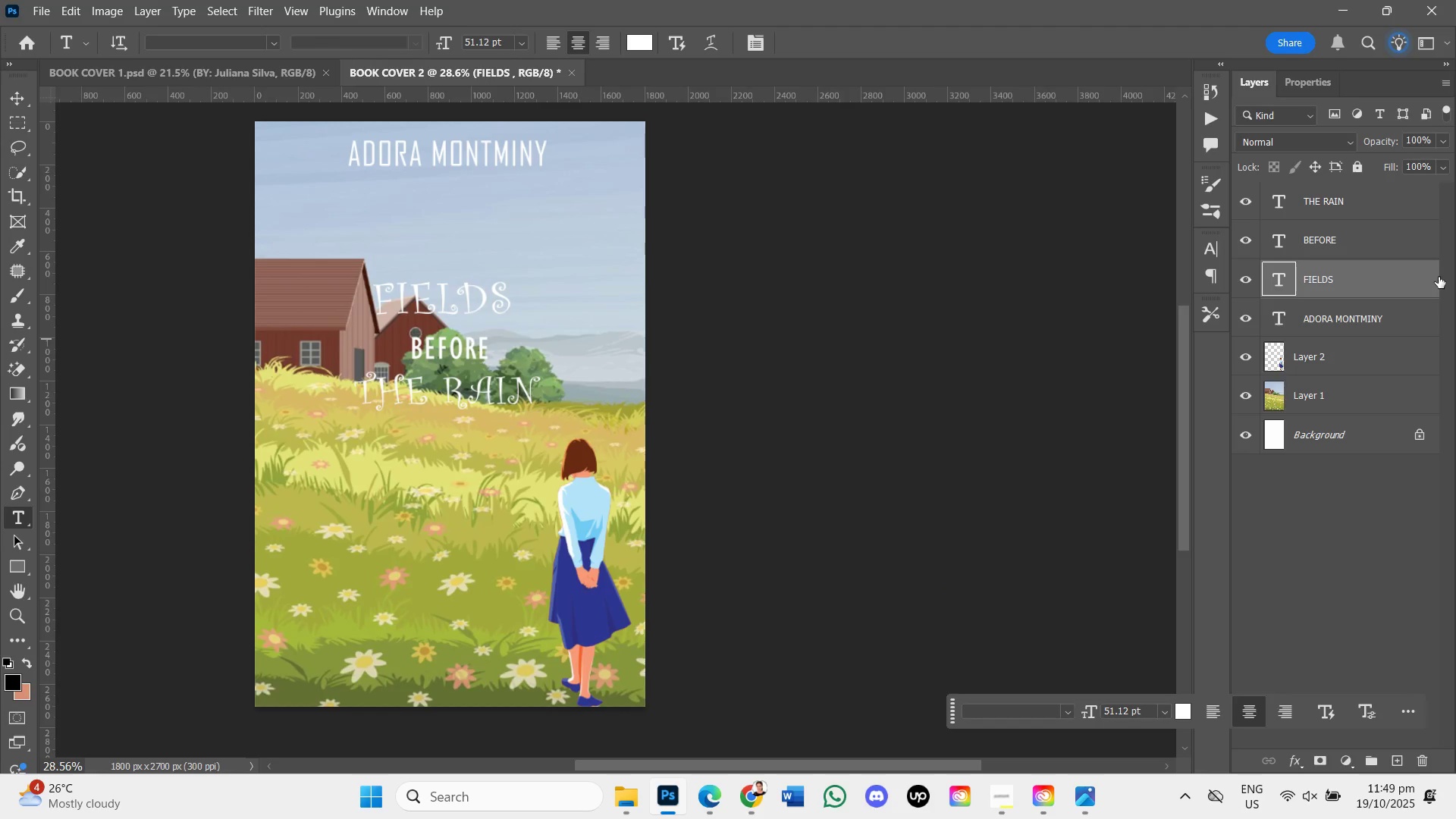 
double_click([1439, 277])
 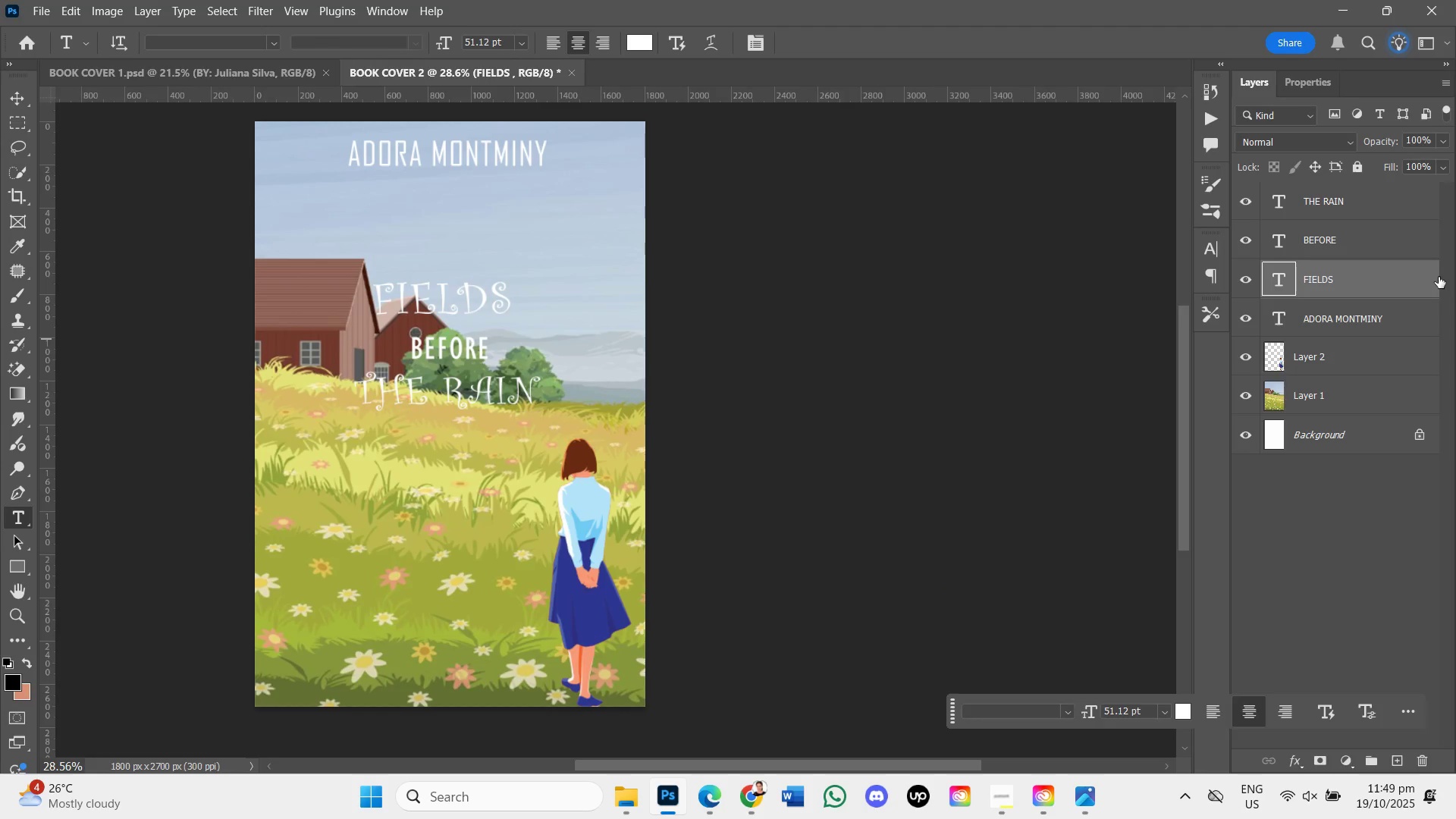 
left_click([1439, 277])
 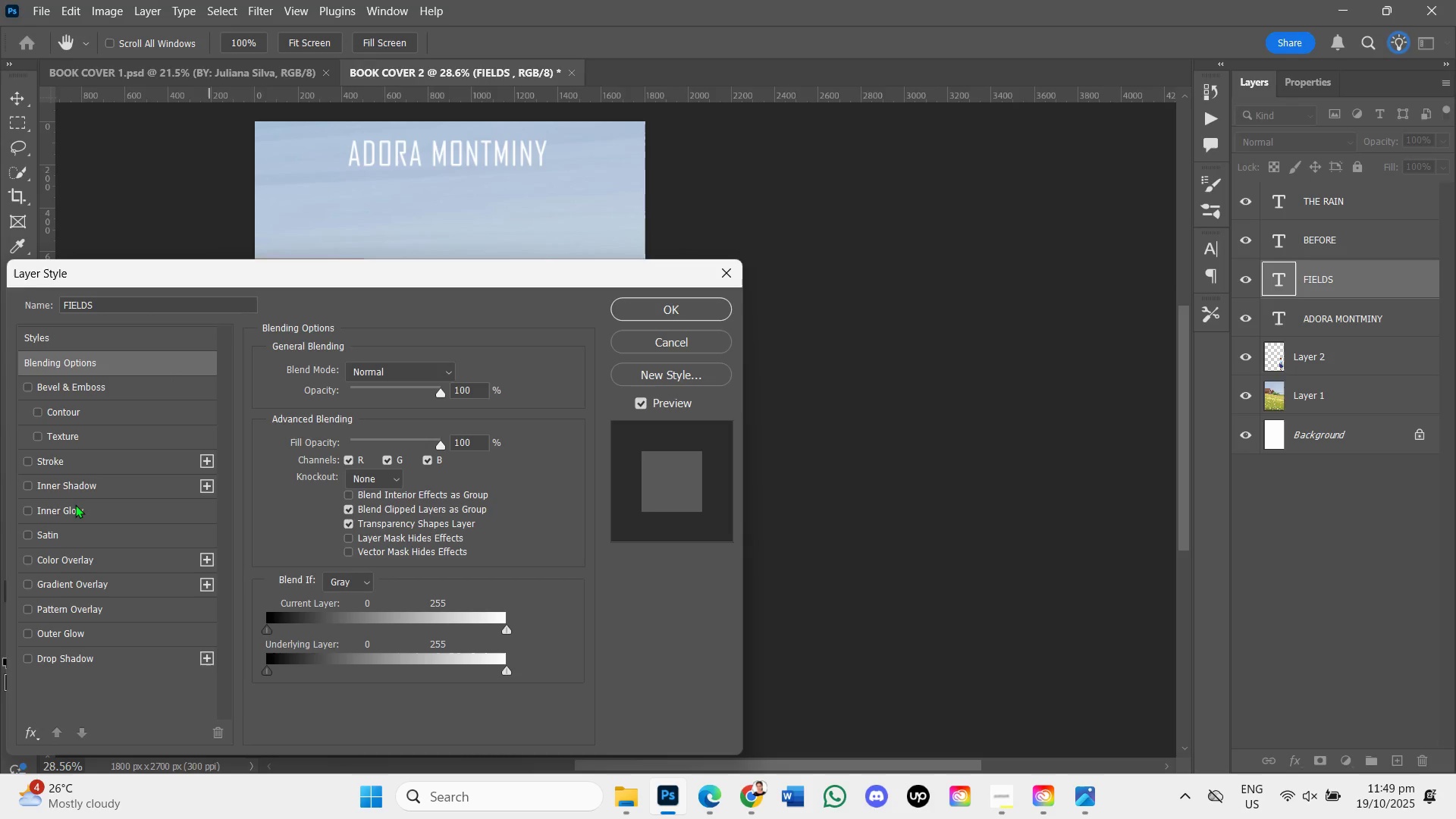 
wait(7.38)
 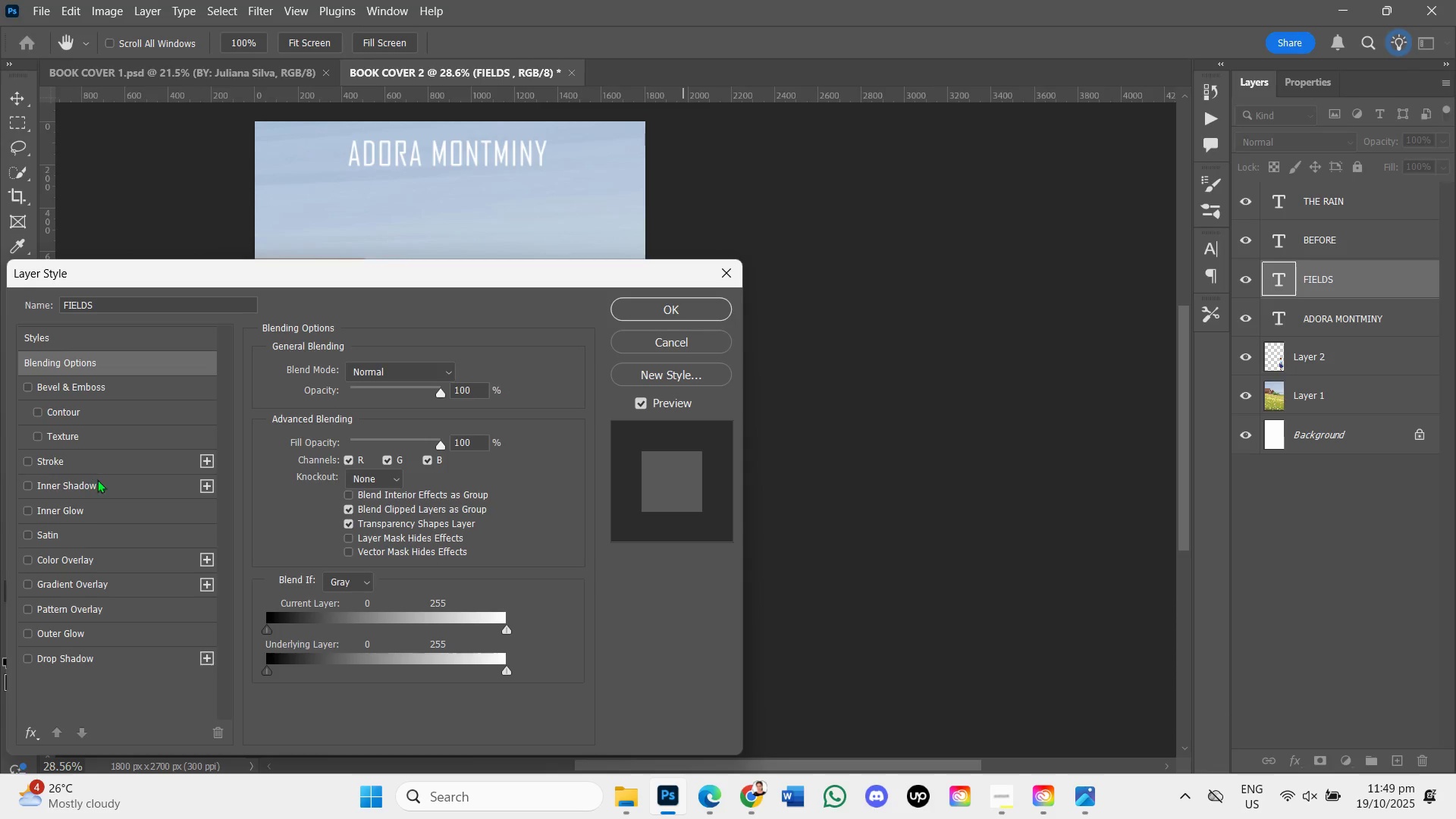 
left_click([214, 267])
 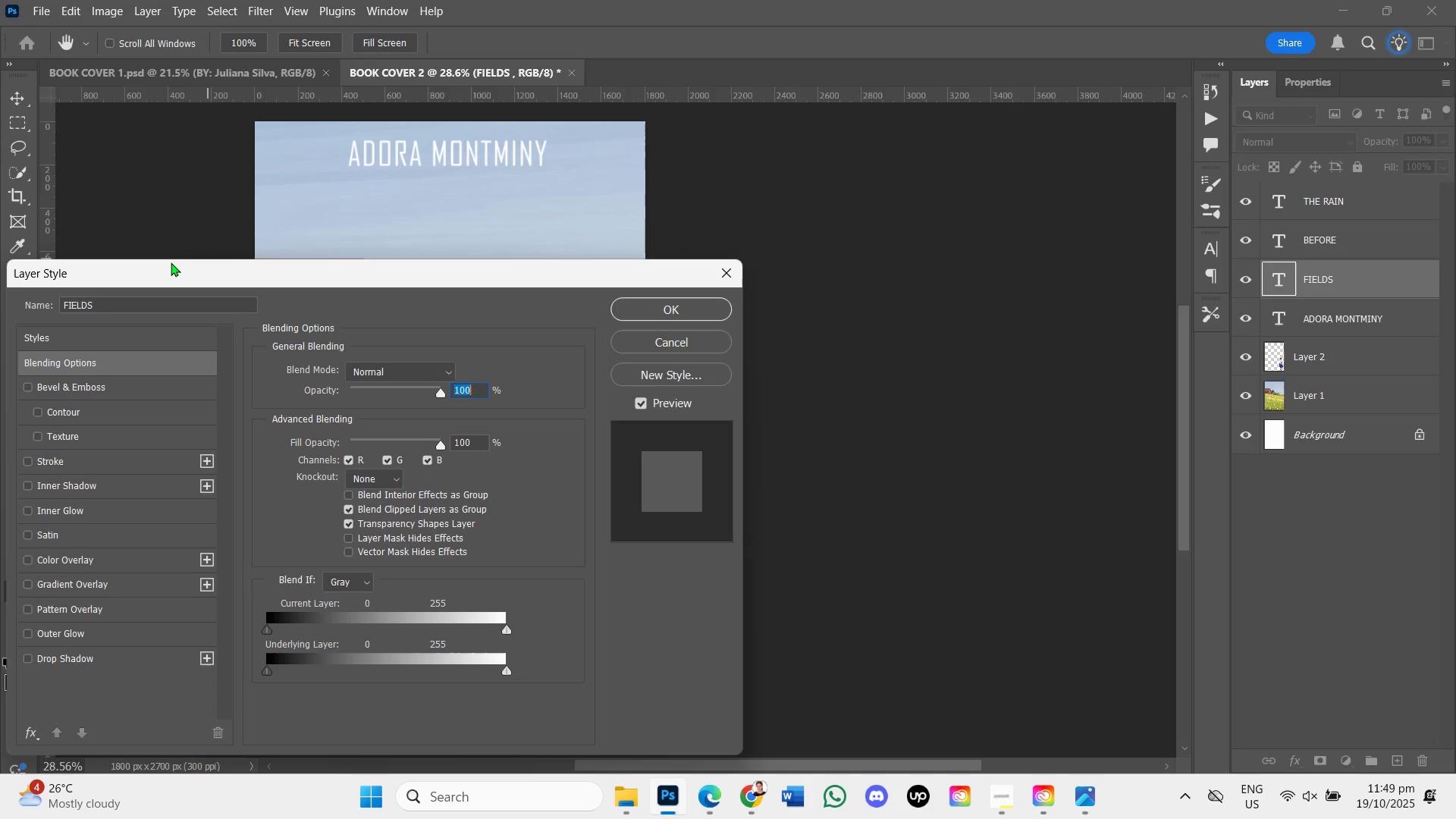 
left_click_drag(start_coordinate=[171, 265], to_coordinate=[769, 153])
 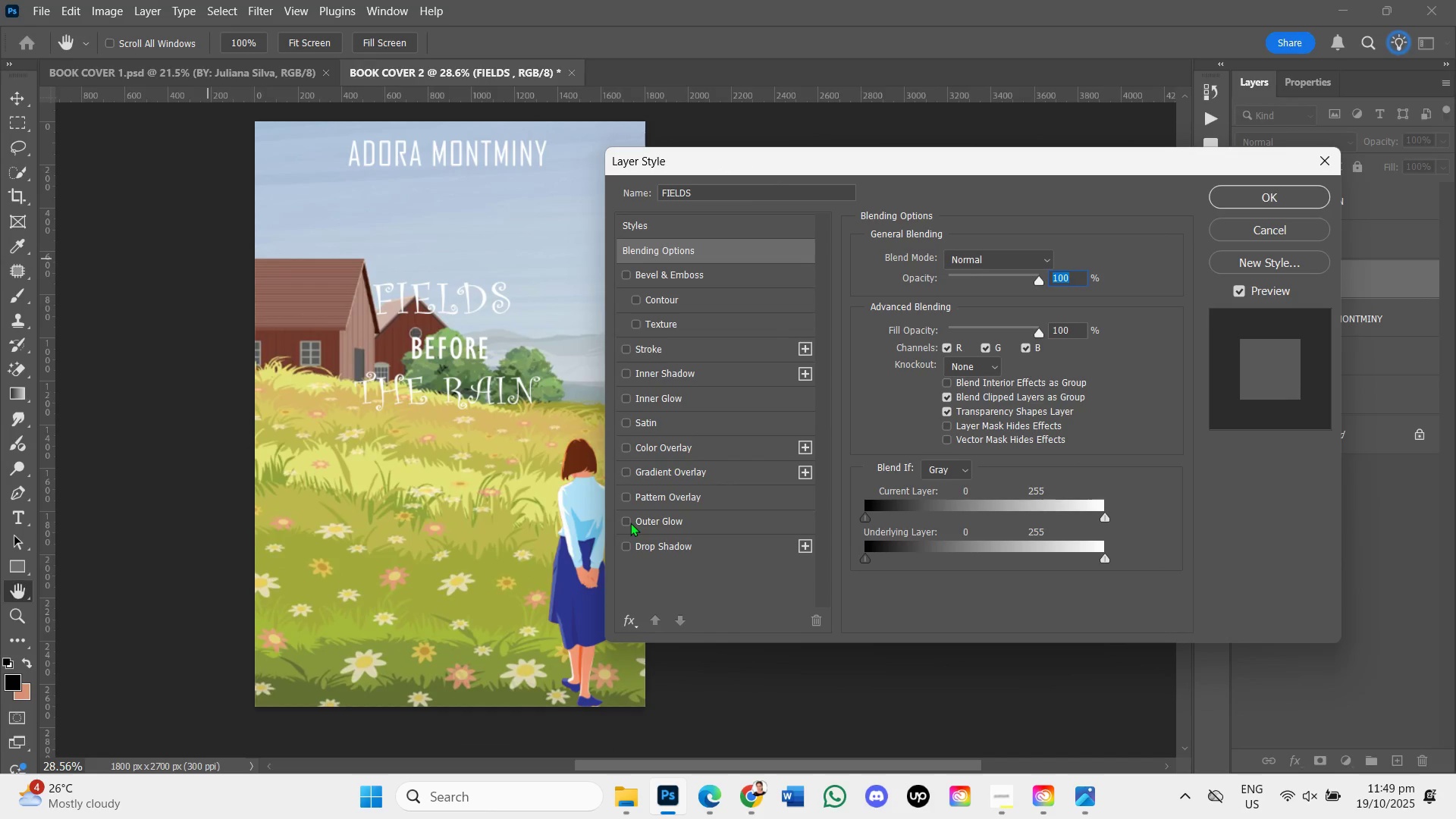 
left_click([620, 514])
 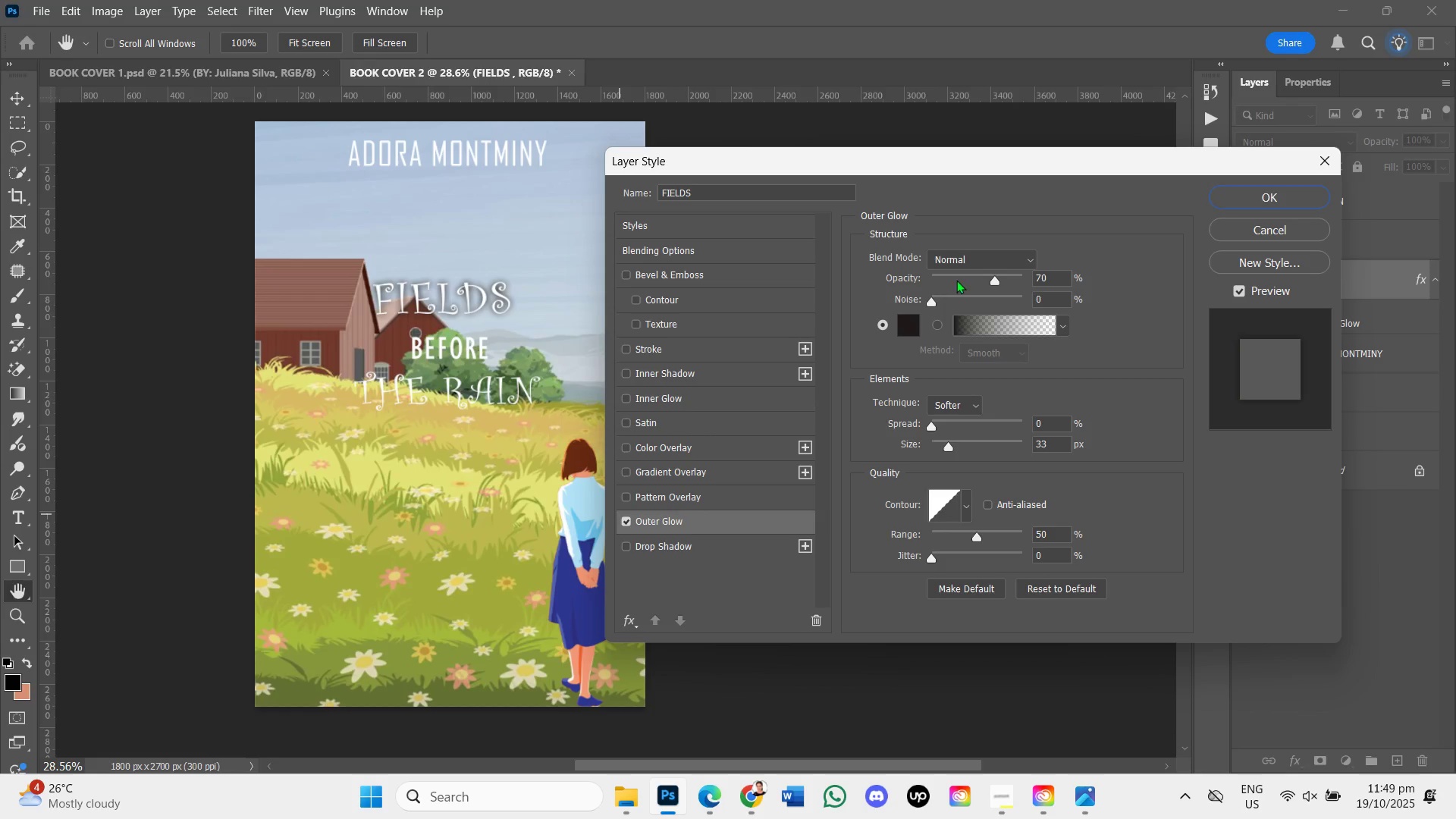 
wait(8.31)
 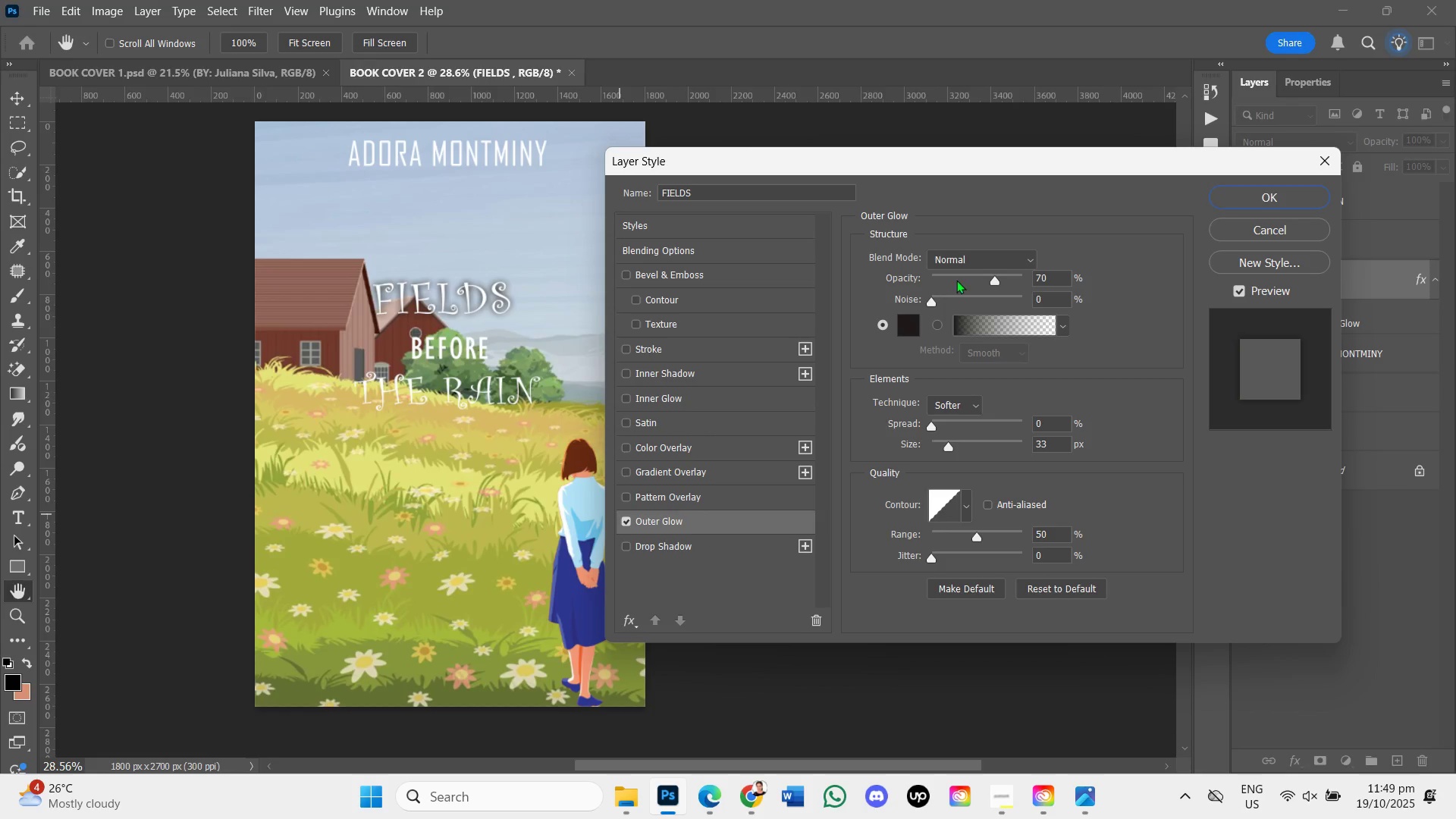 
left_click([1268, 196])
 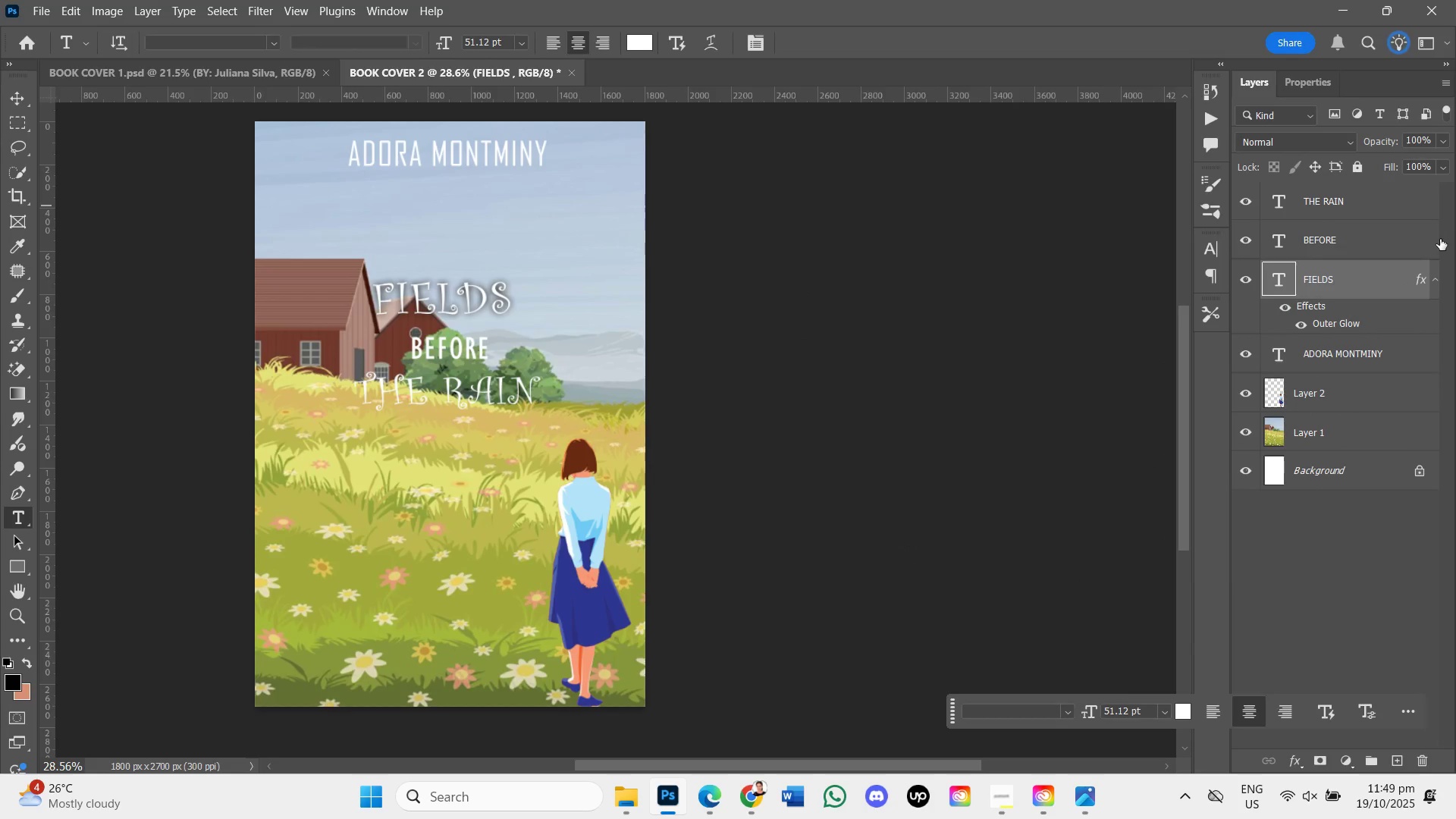 
double_click([1440, 239])
 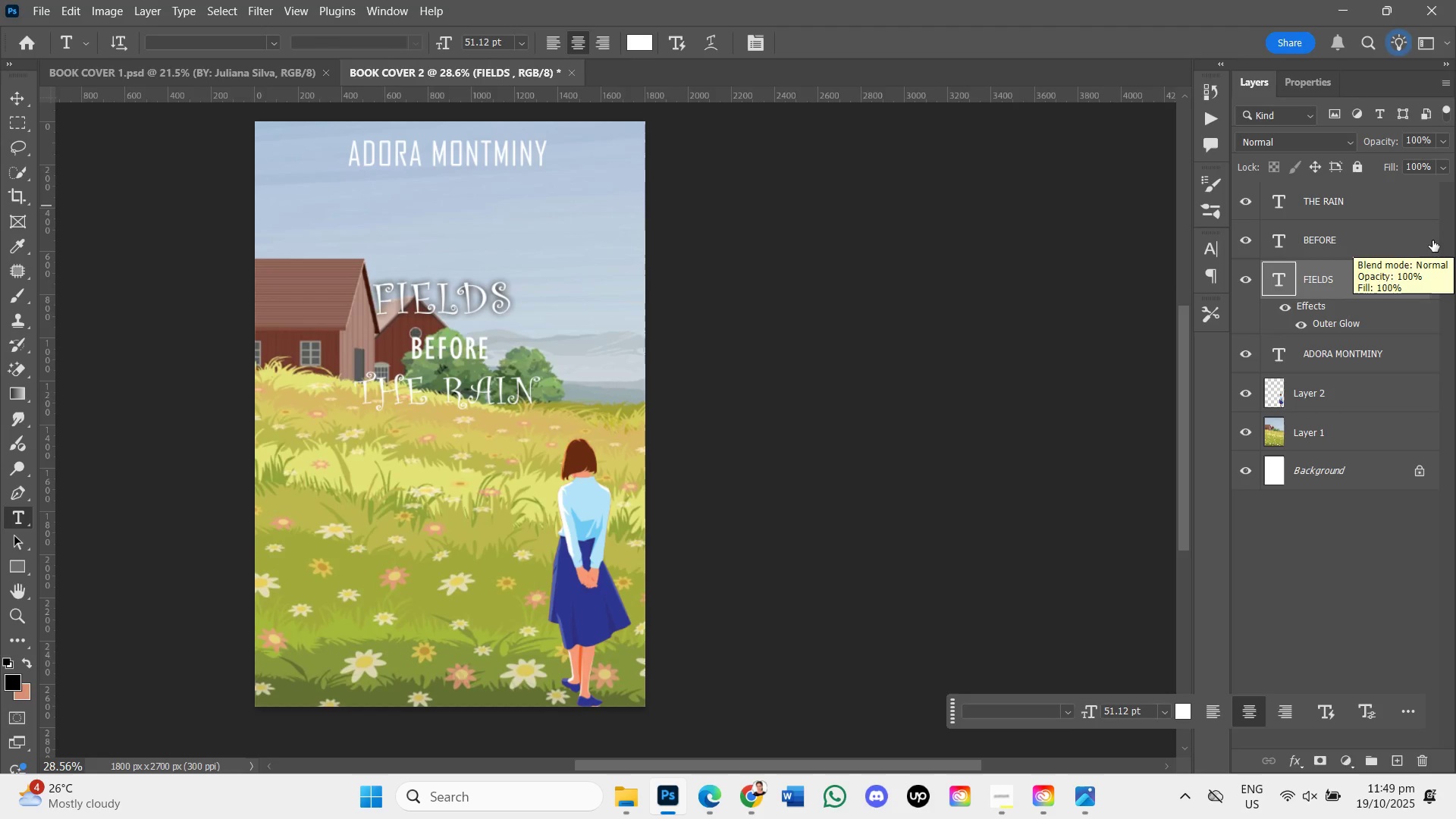 
double_click([1432, 240])
 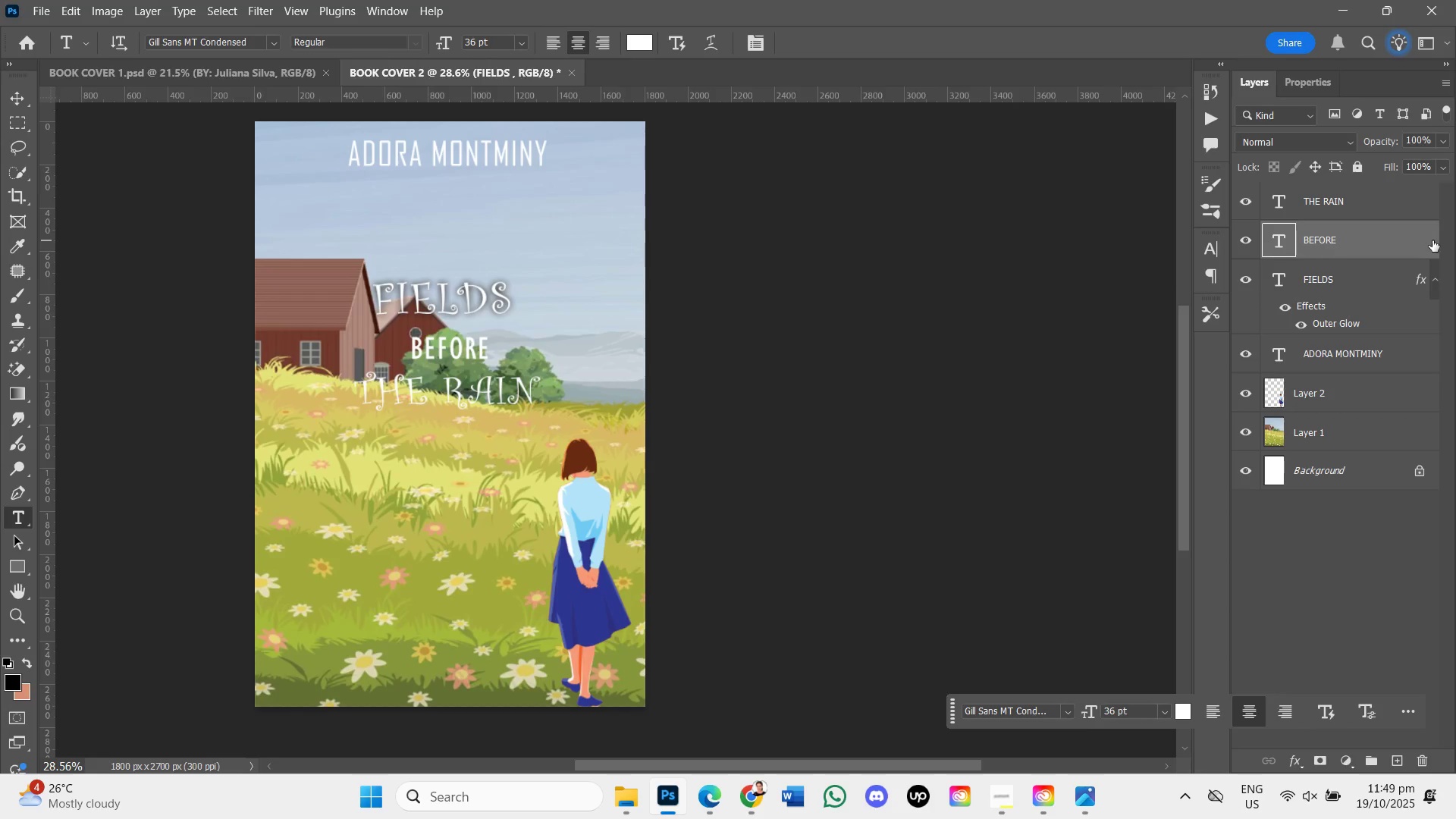 
left_click([1432, 240])
 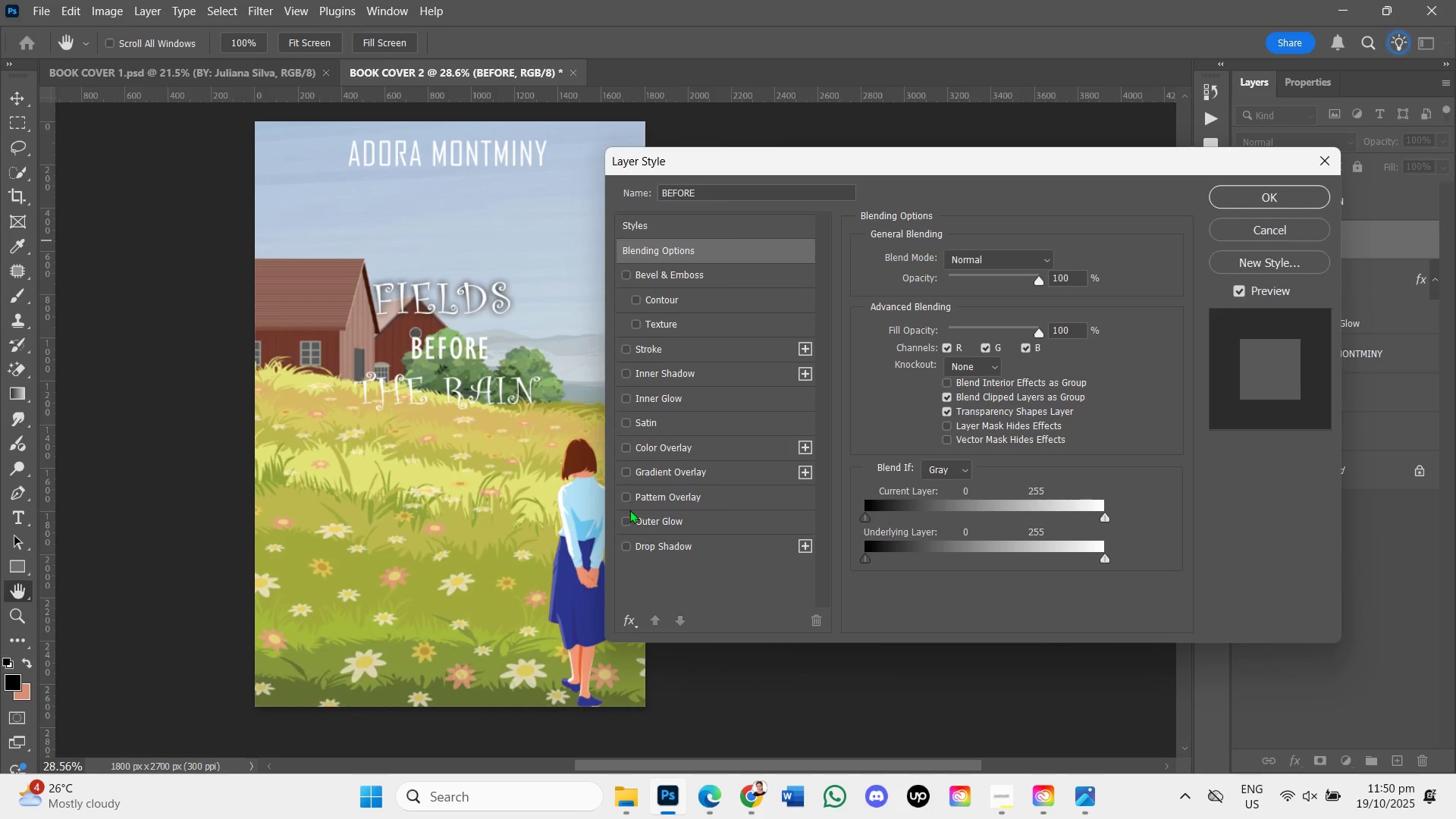 
left_click([626, 520])
 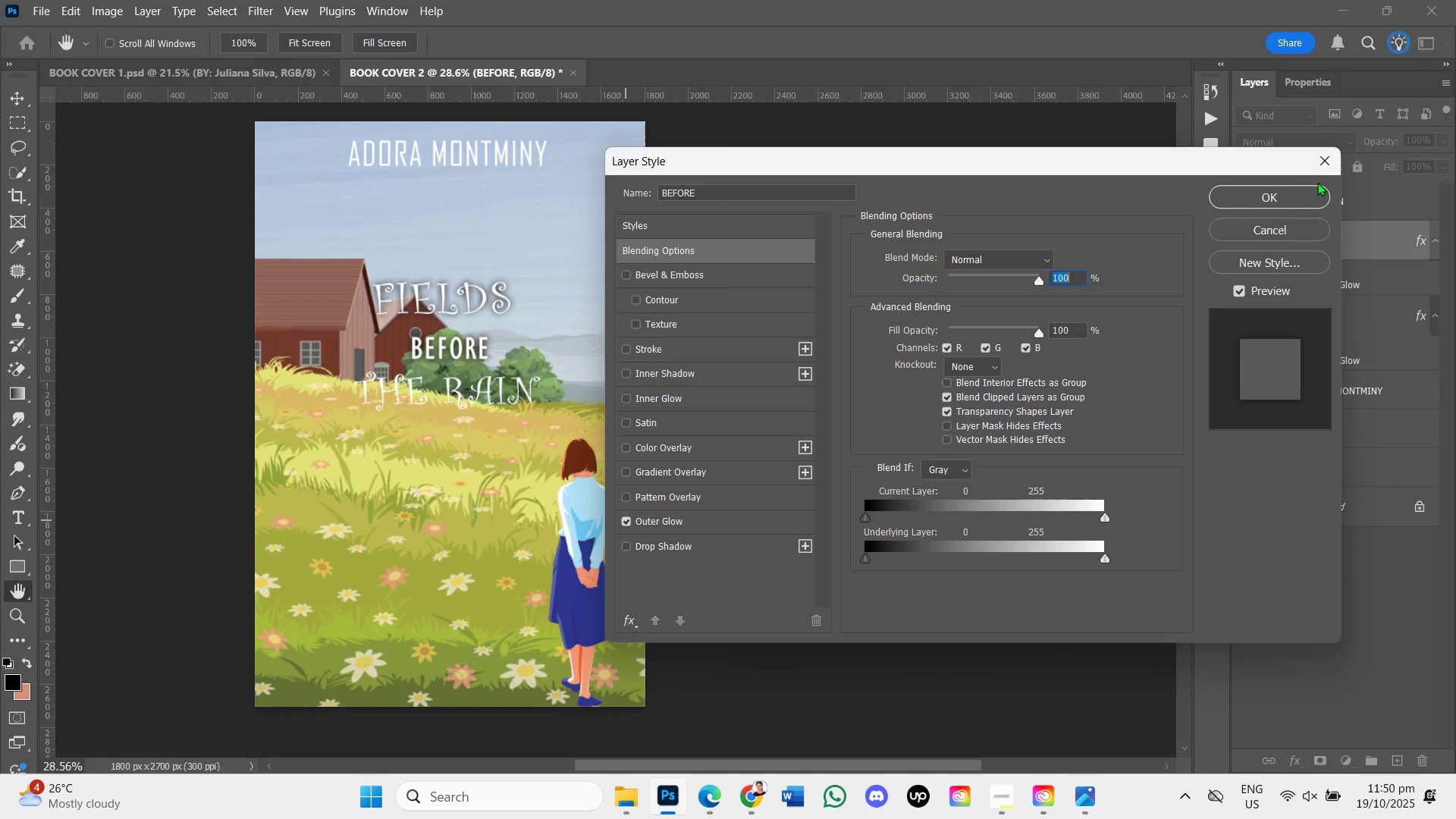 
left_click([1286, 198])
 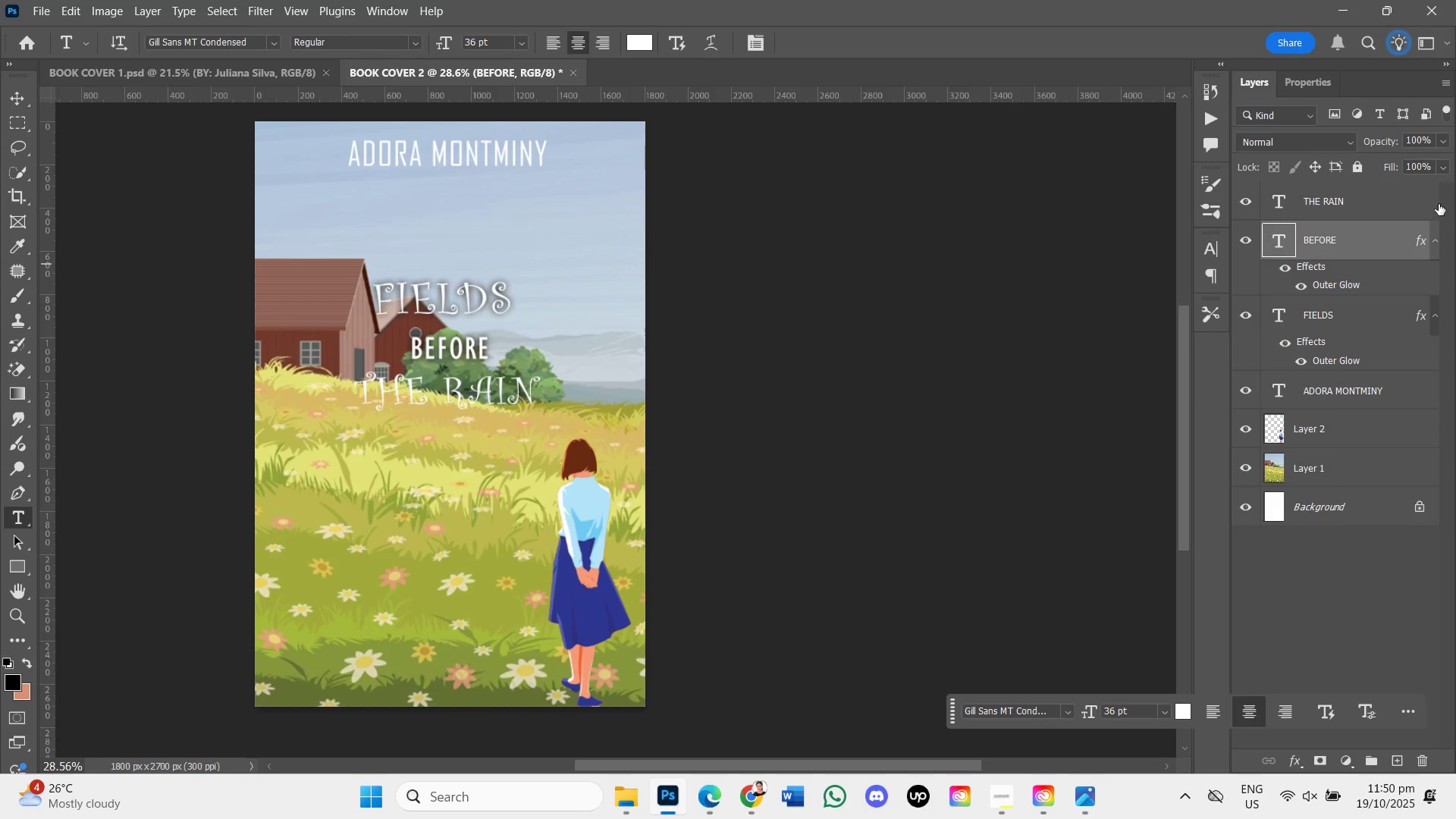 
double_click([1439, 199])
 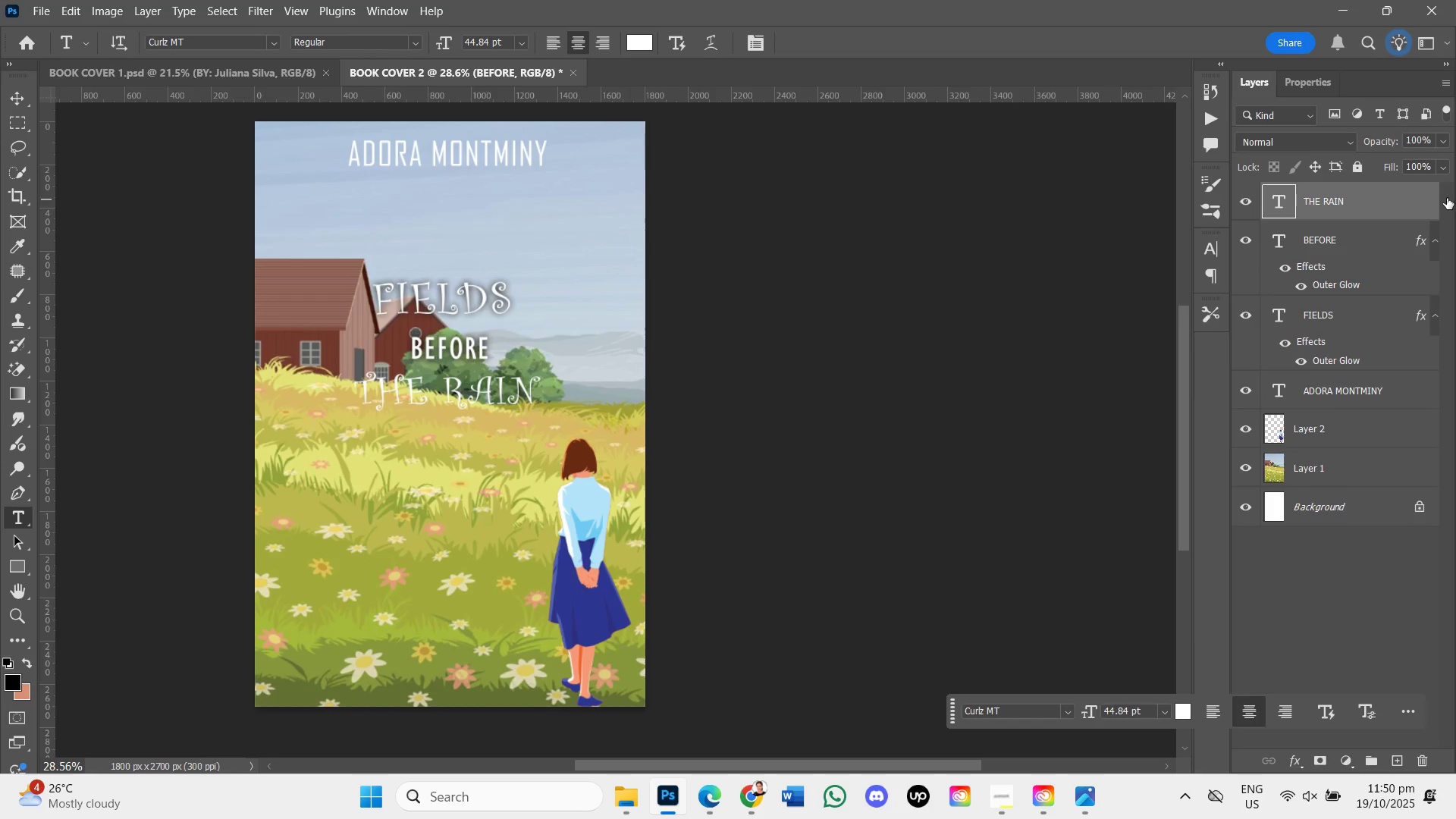 
double_click([1447, 198])
 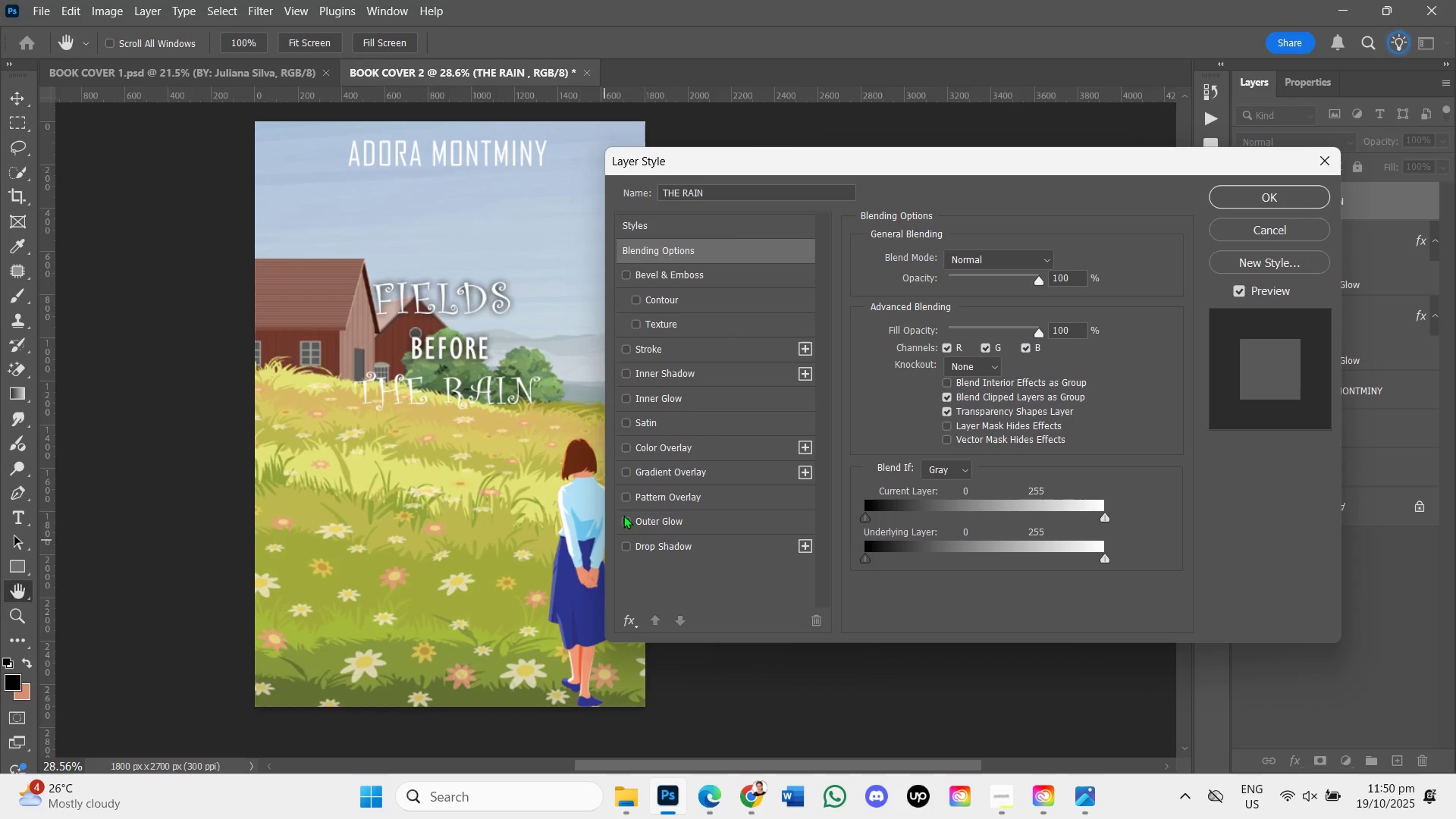 
left_click([622, 516])
 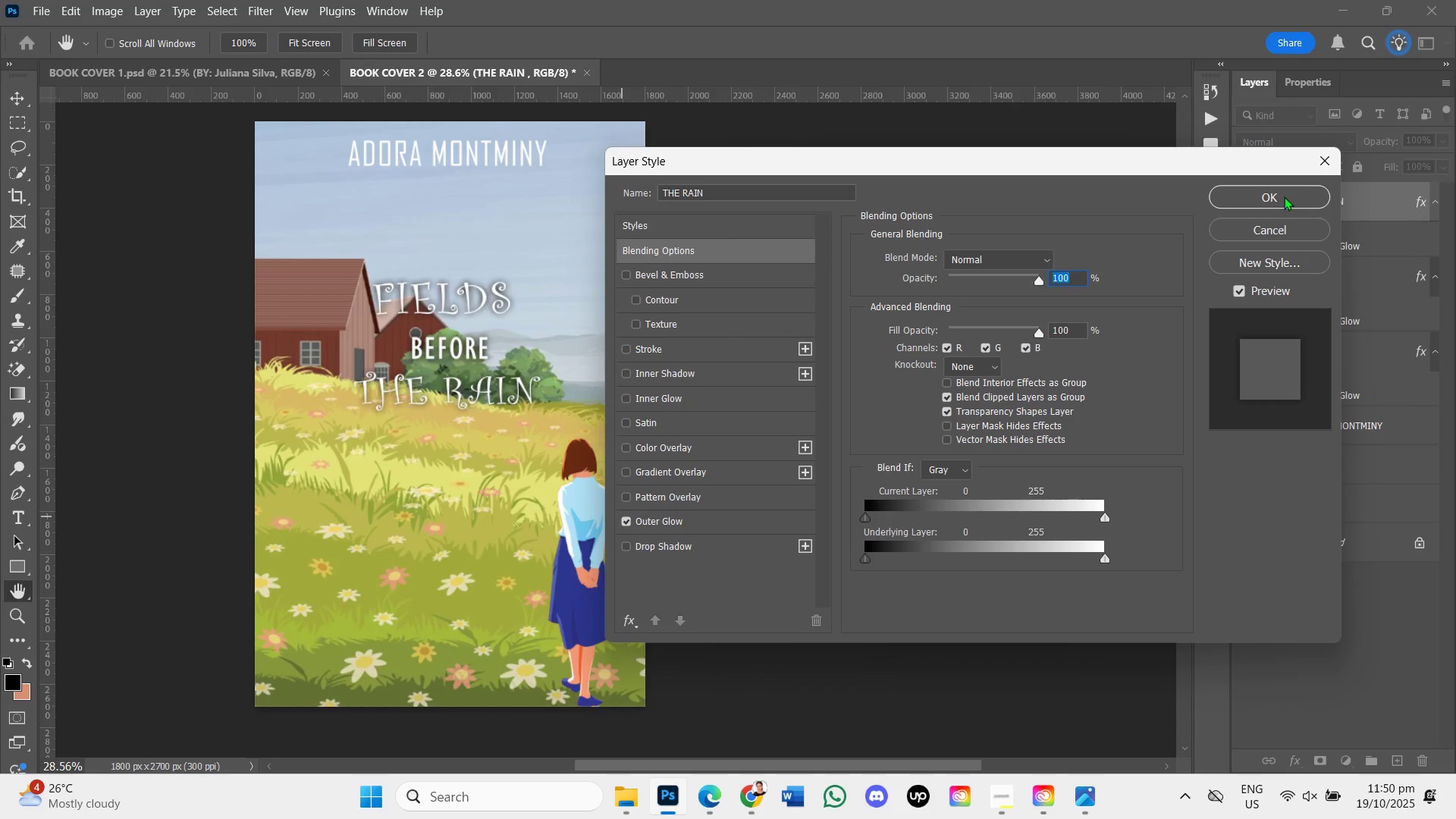 
left_click([1284, 196])
 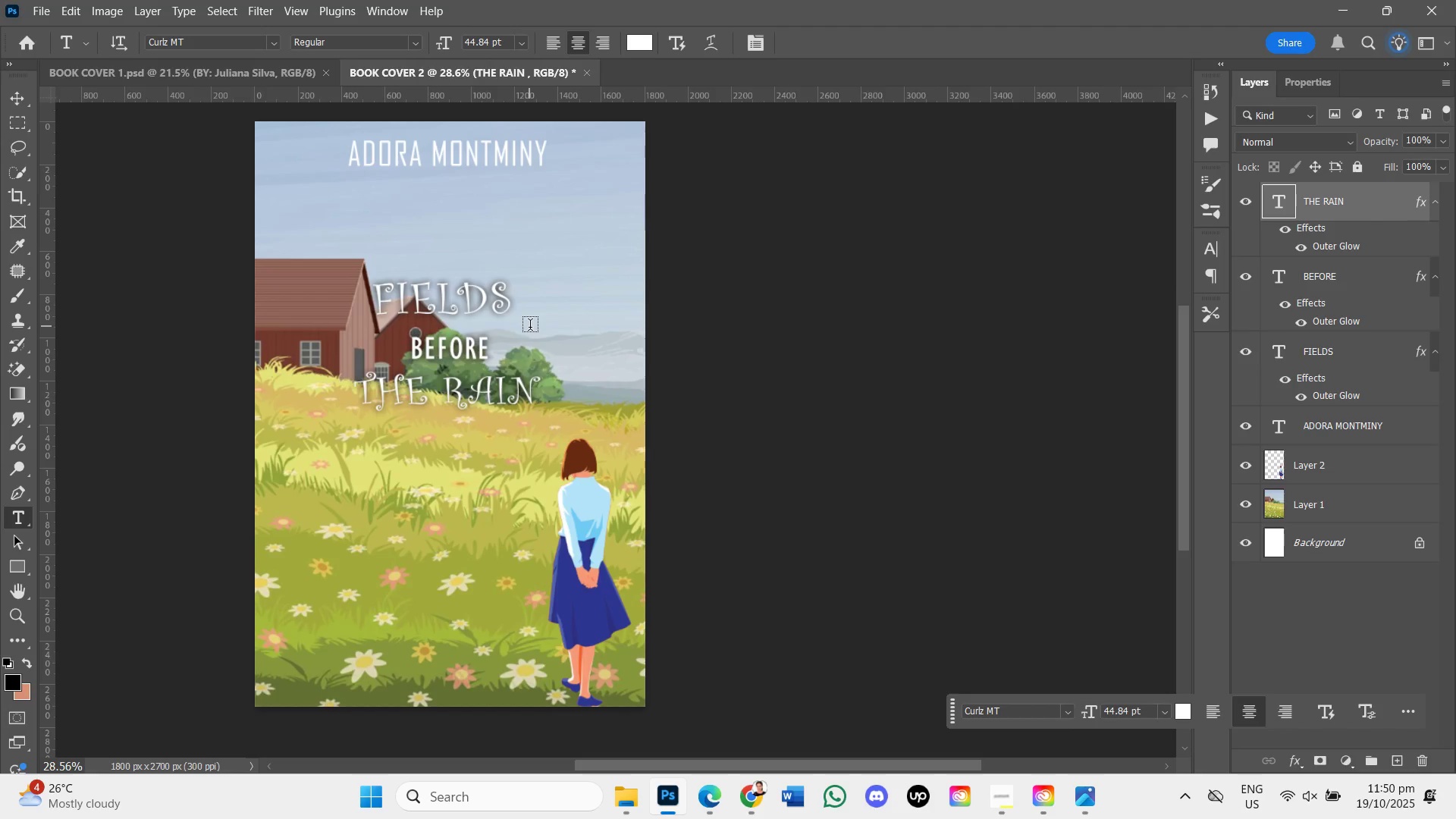 
wait(13.7)
 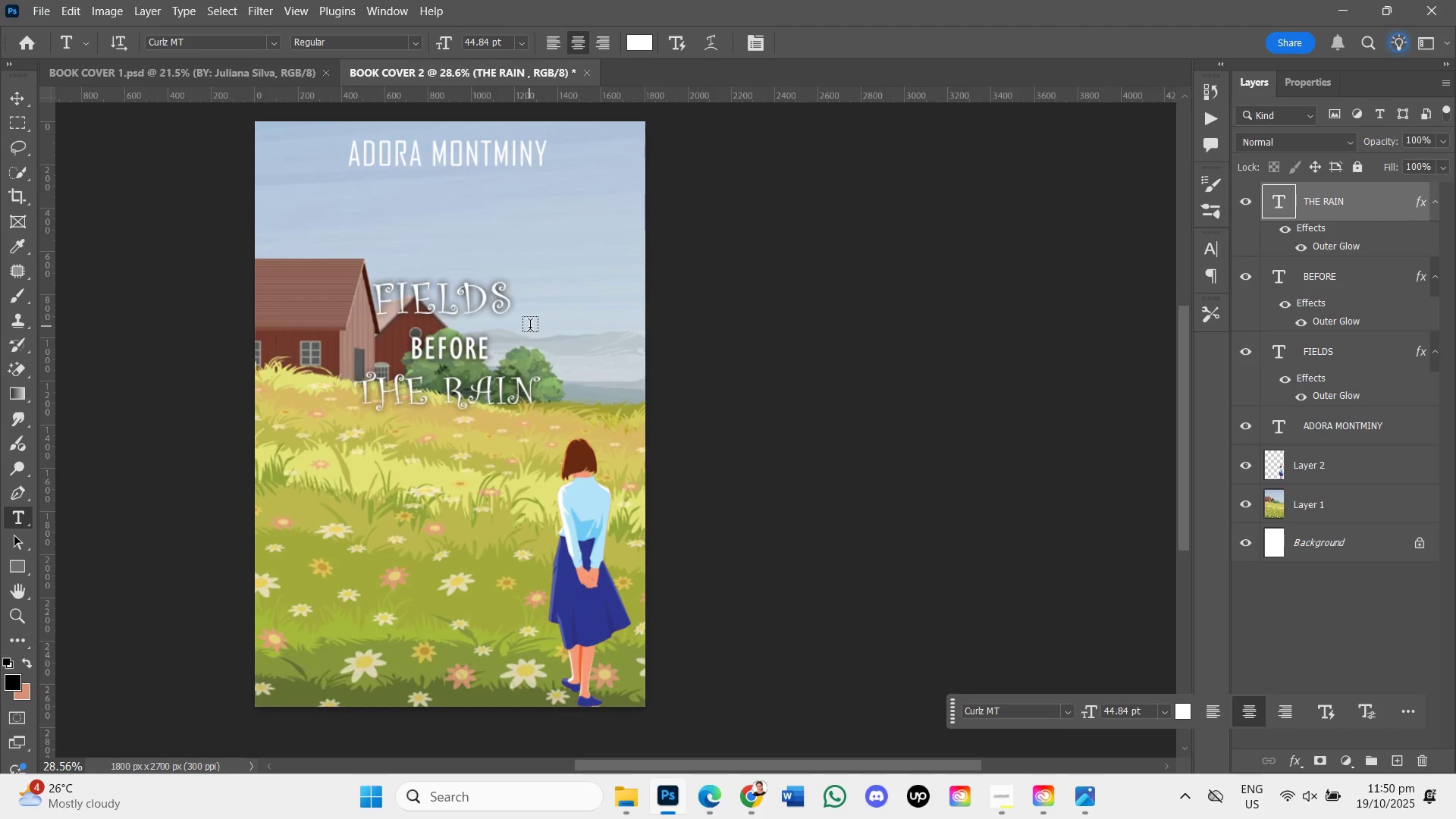 
scroll: coordinate [528, 333], scroll_direction: down, amount: 3.0
 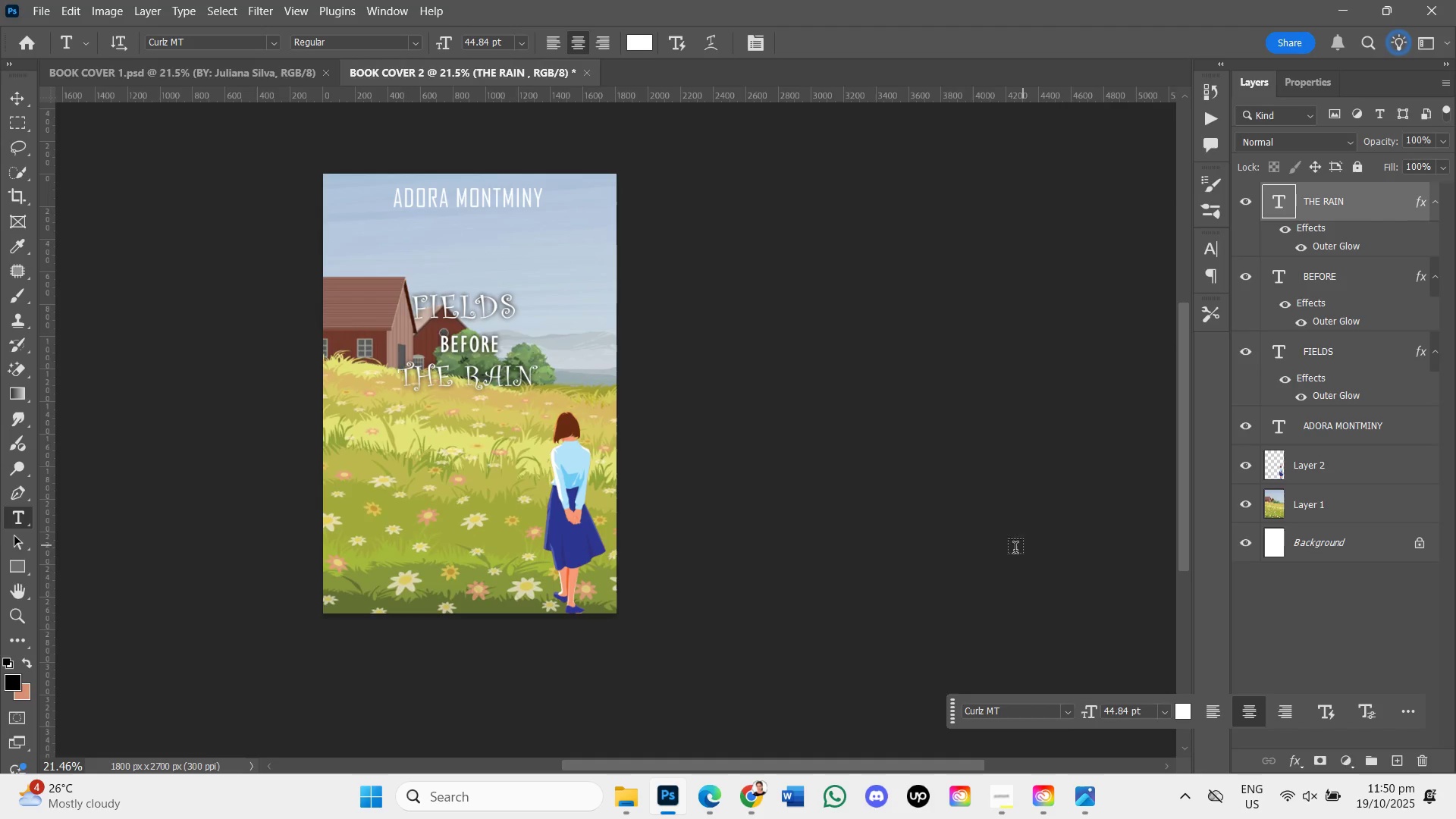 
scroll: coordinate [667, 444], scroll_direction: up, amount: 2.0
 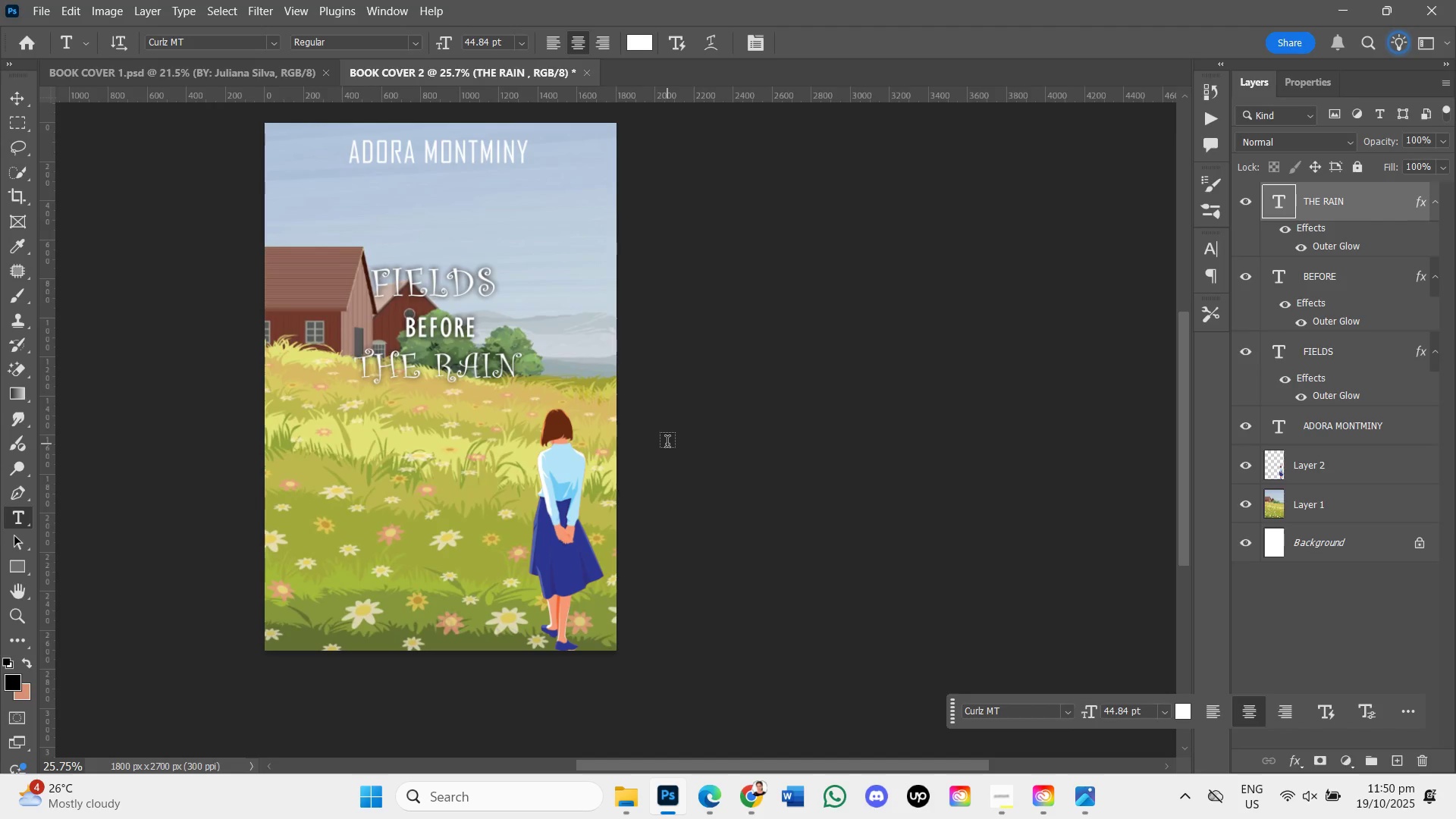 
hold_key(key=Space, duration=1.5)
 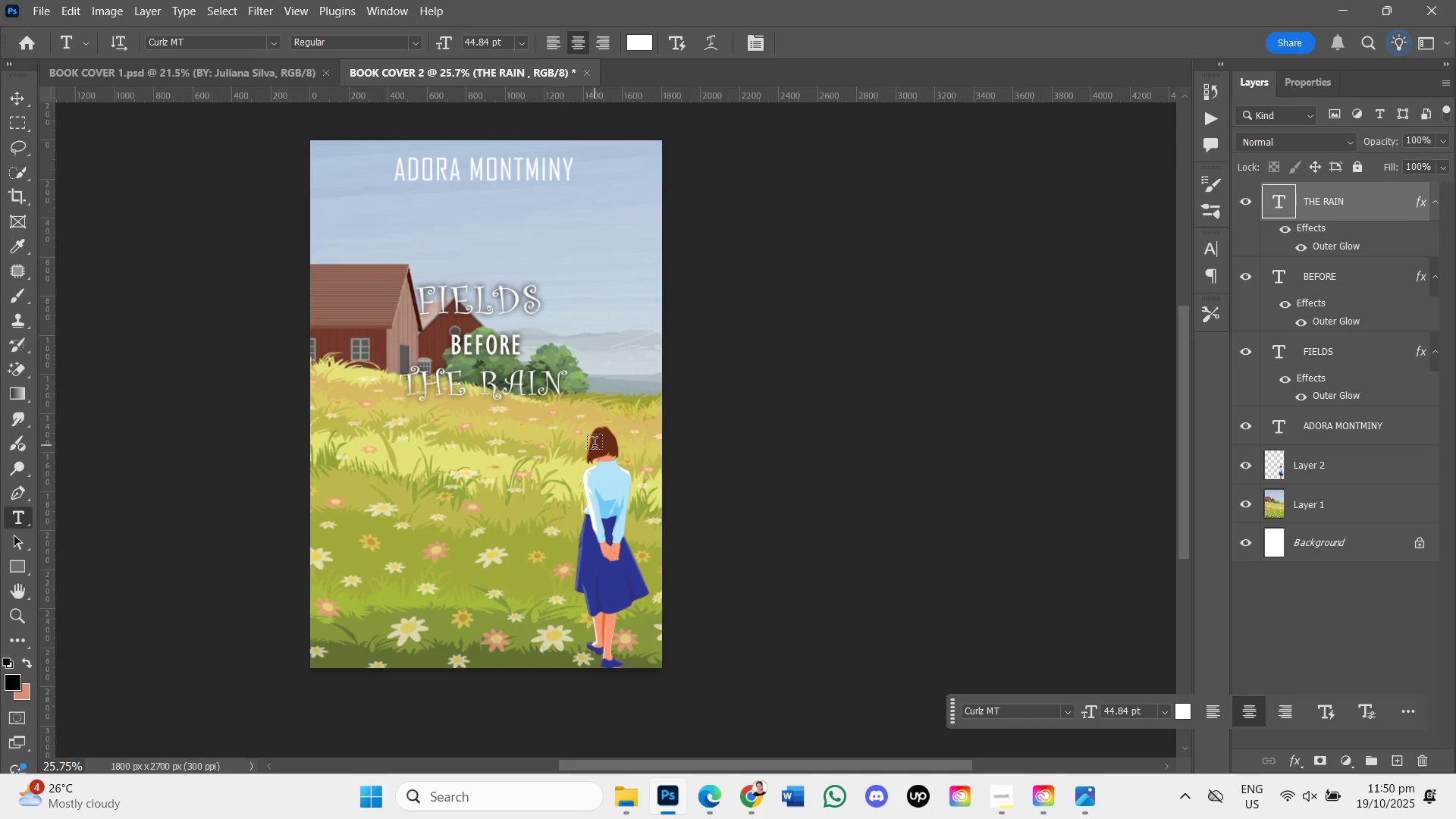 
left_click_drag(start_coordinate=[549, 428], to_coordinate=[595, 445])
 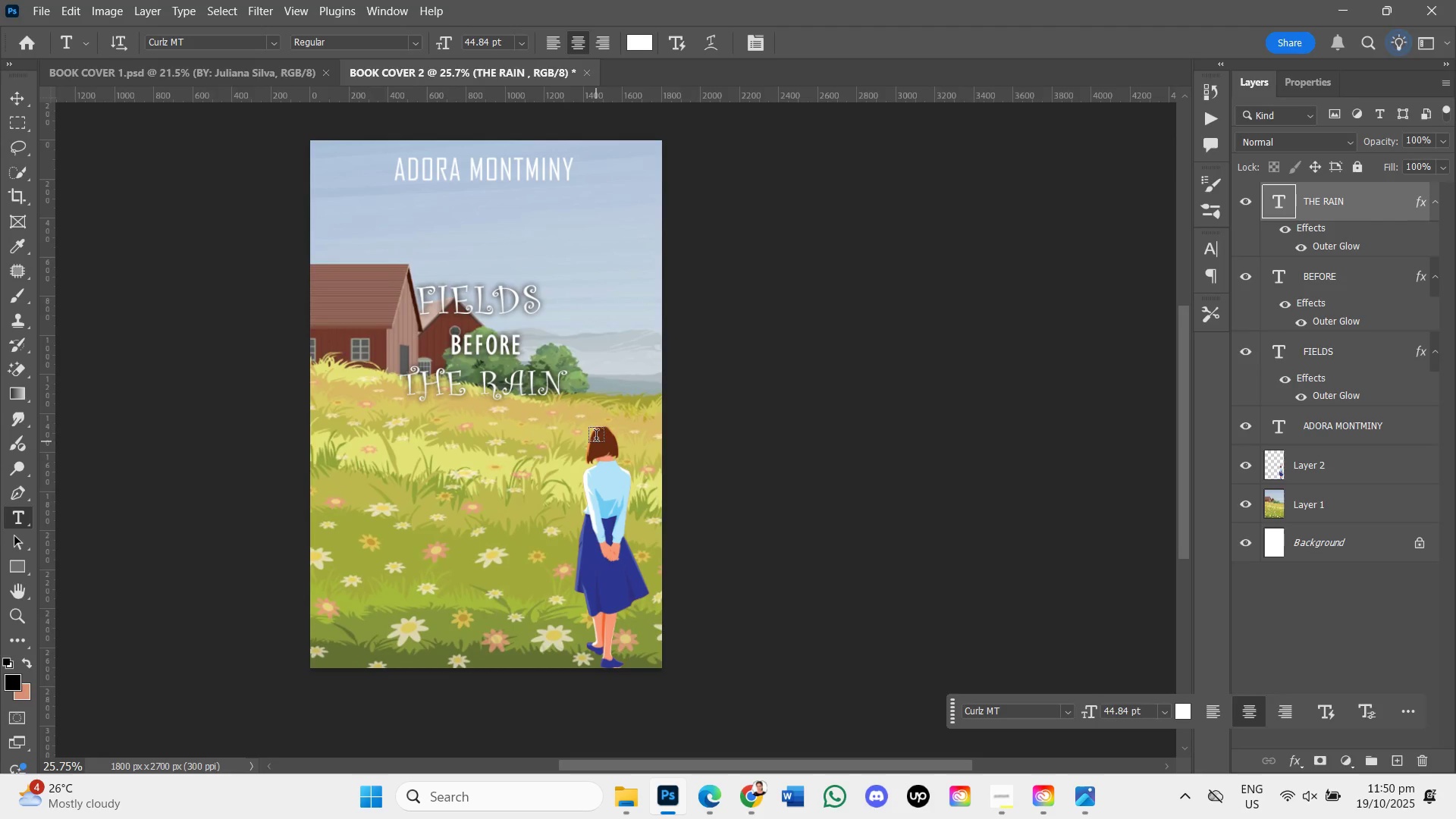 
key(Space)
 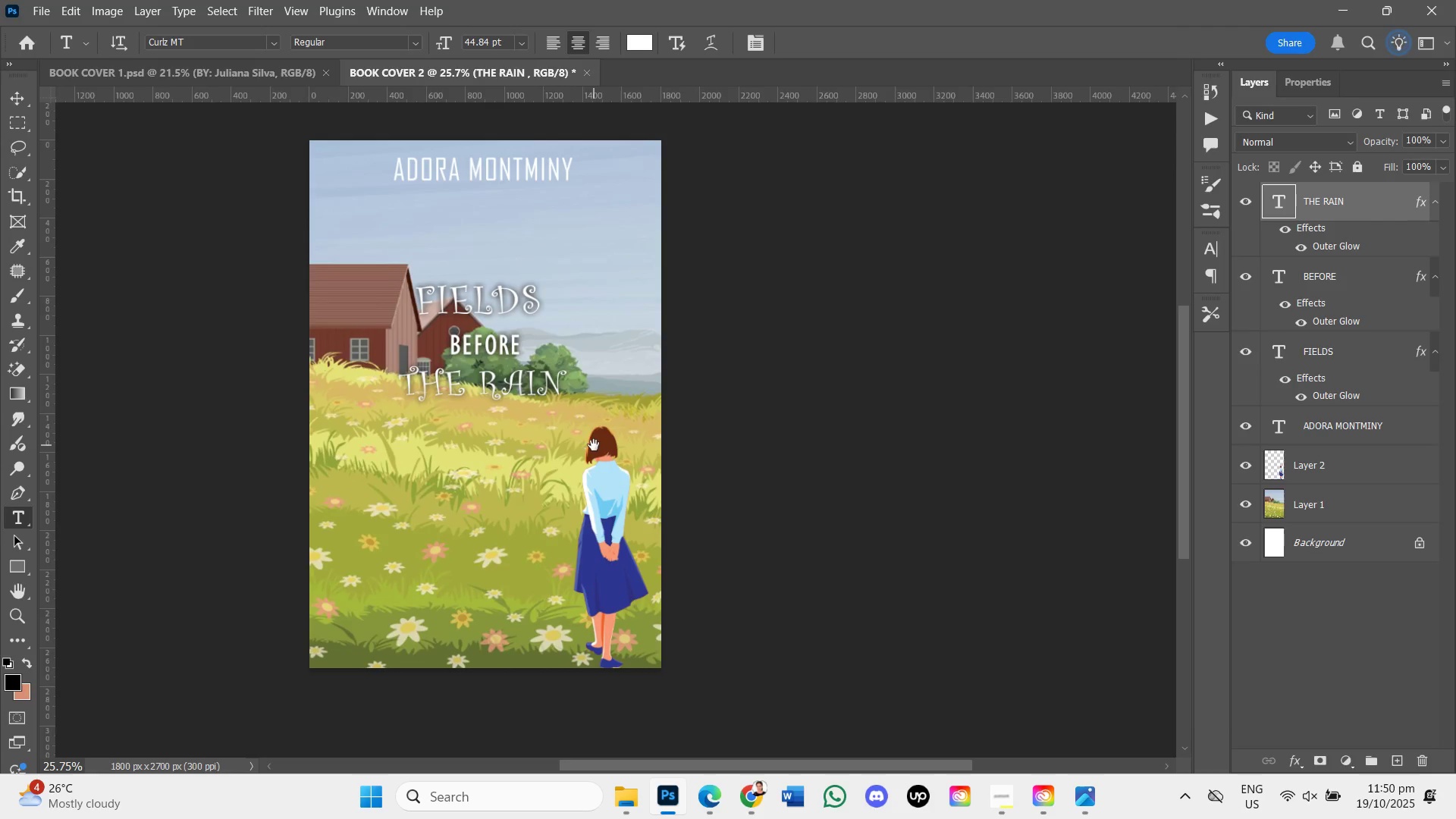 
key(Space)
 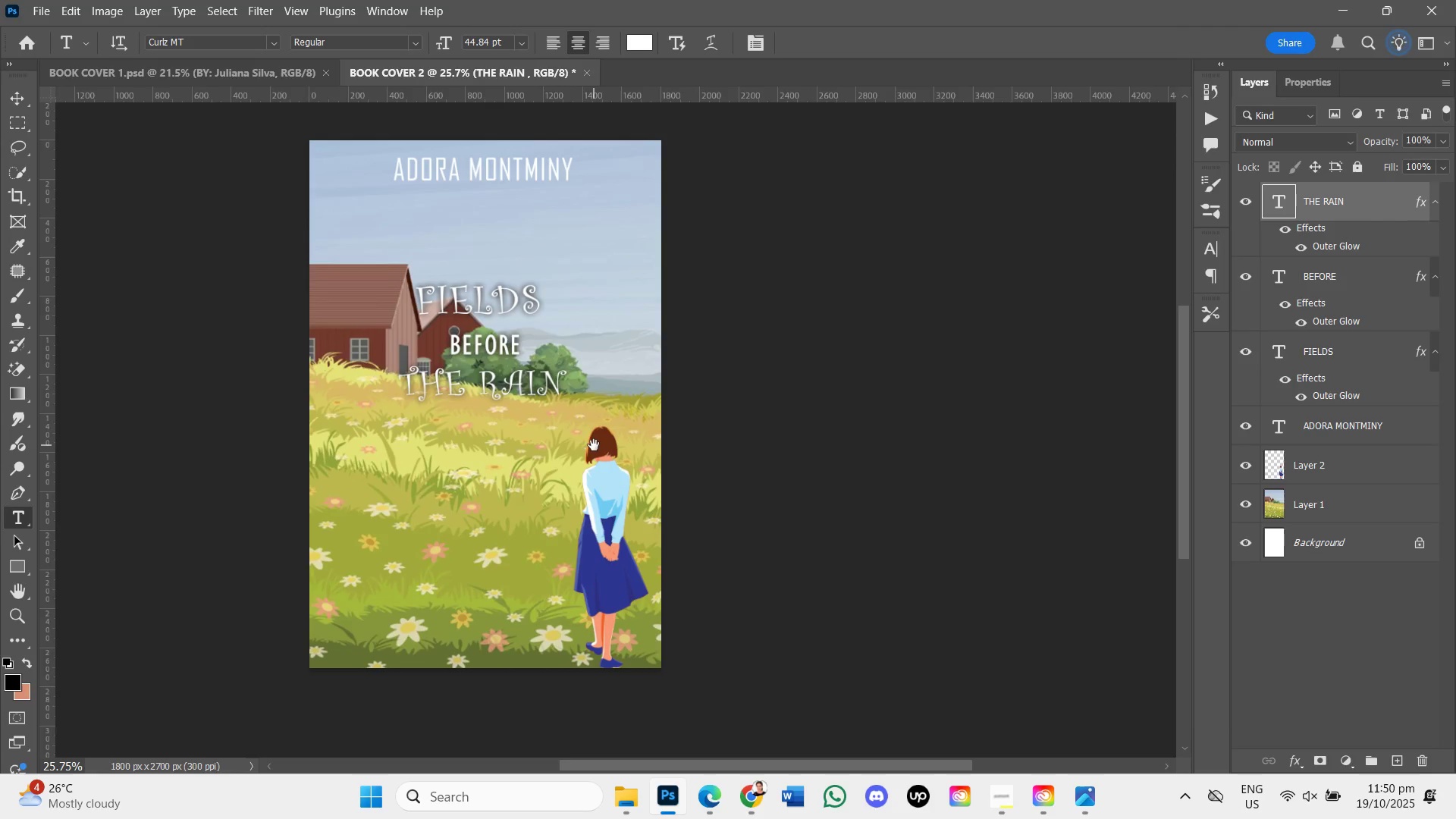 
key(Space)
 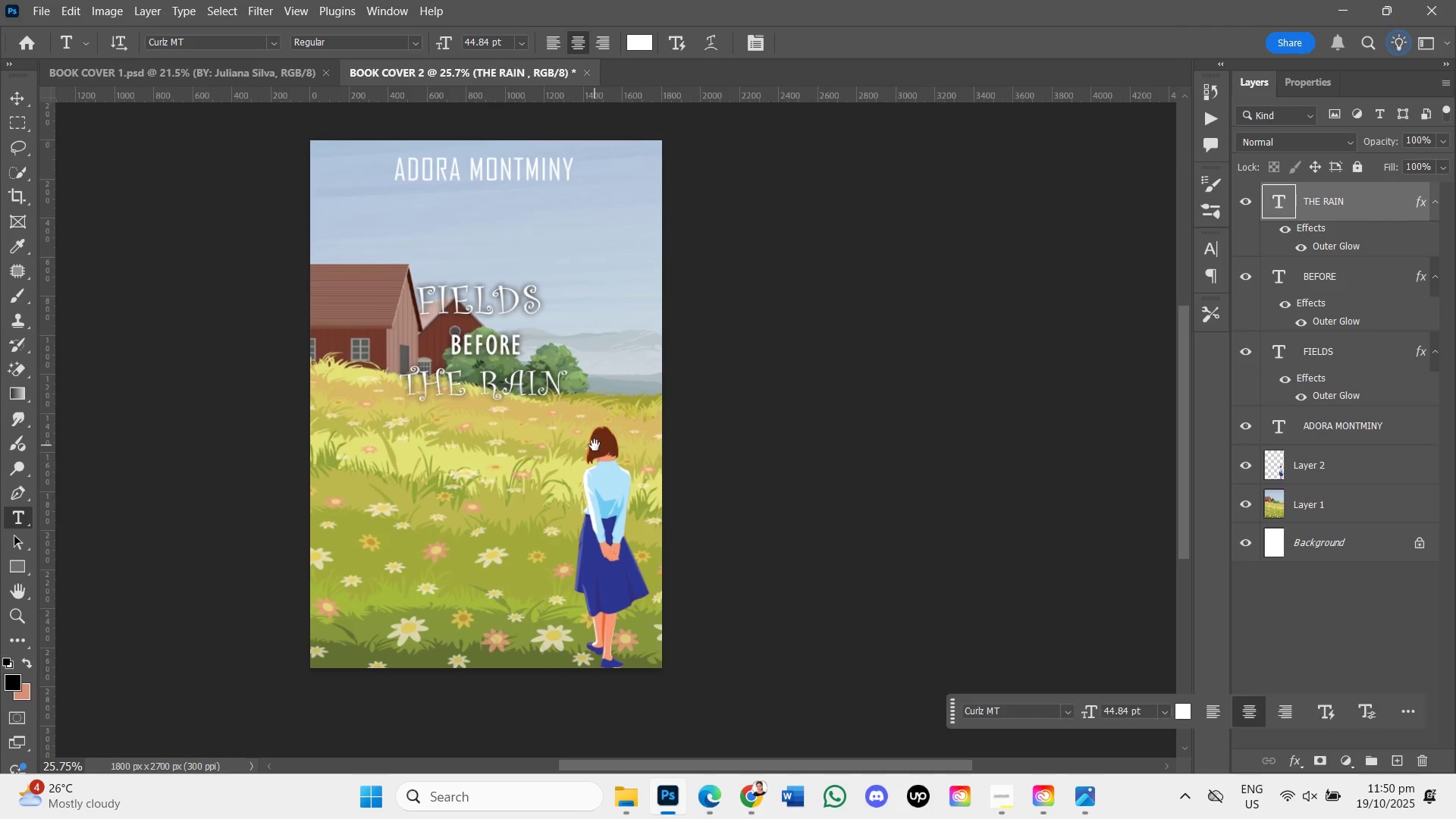 
key(Space)
 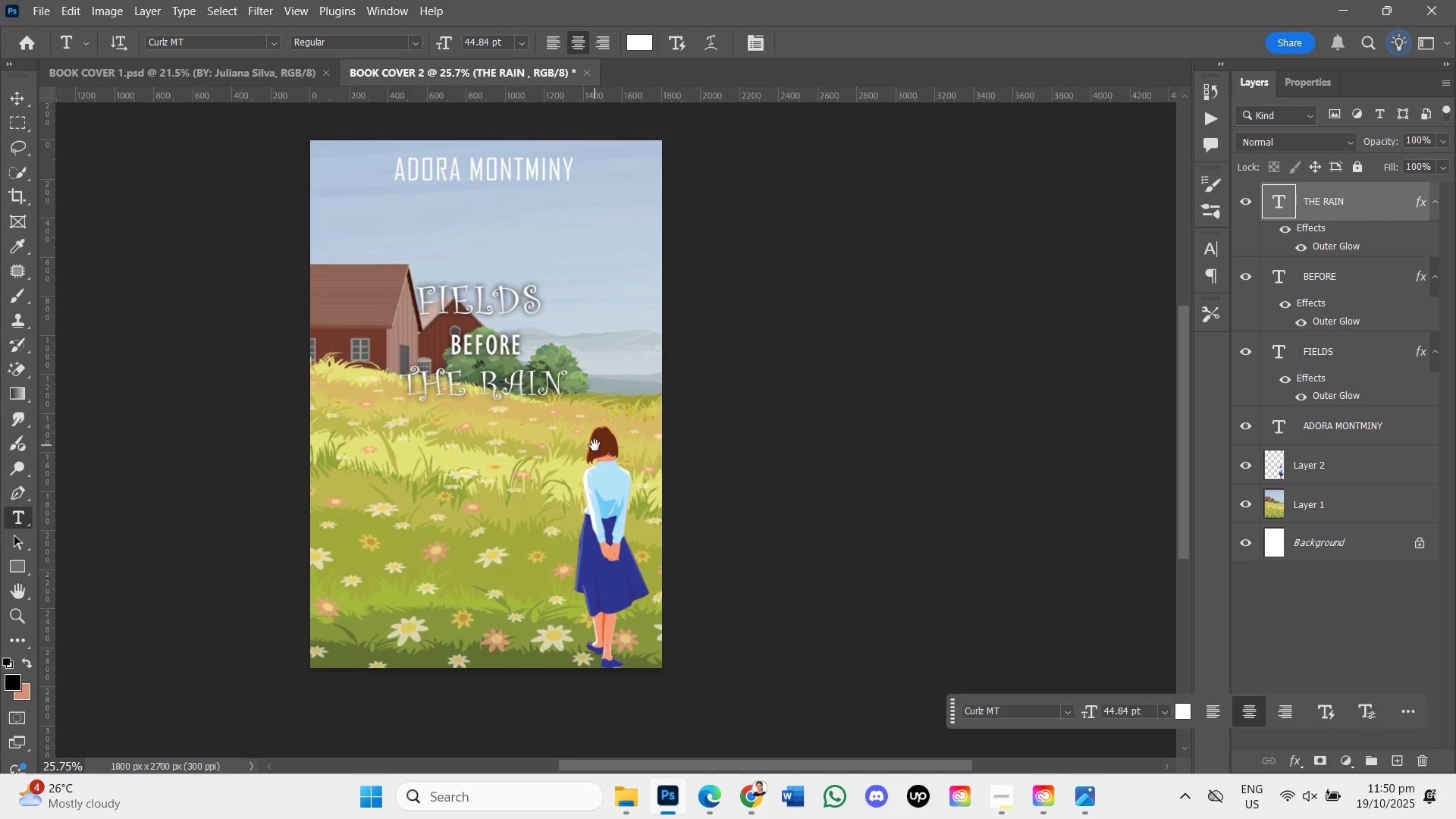 
key(Space)
 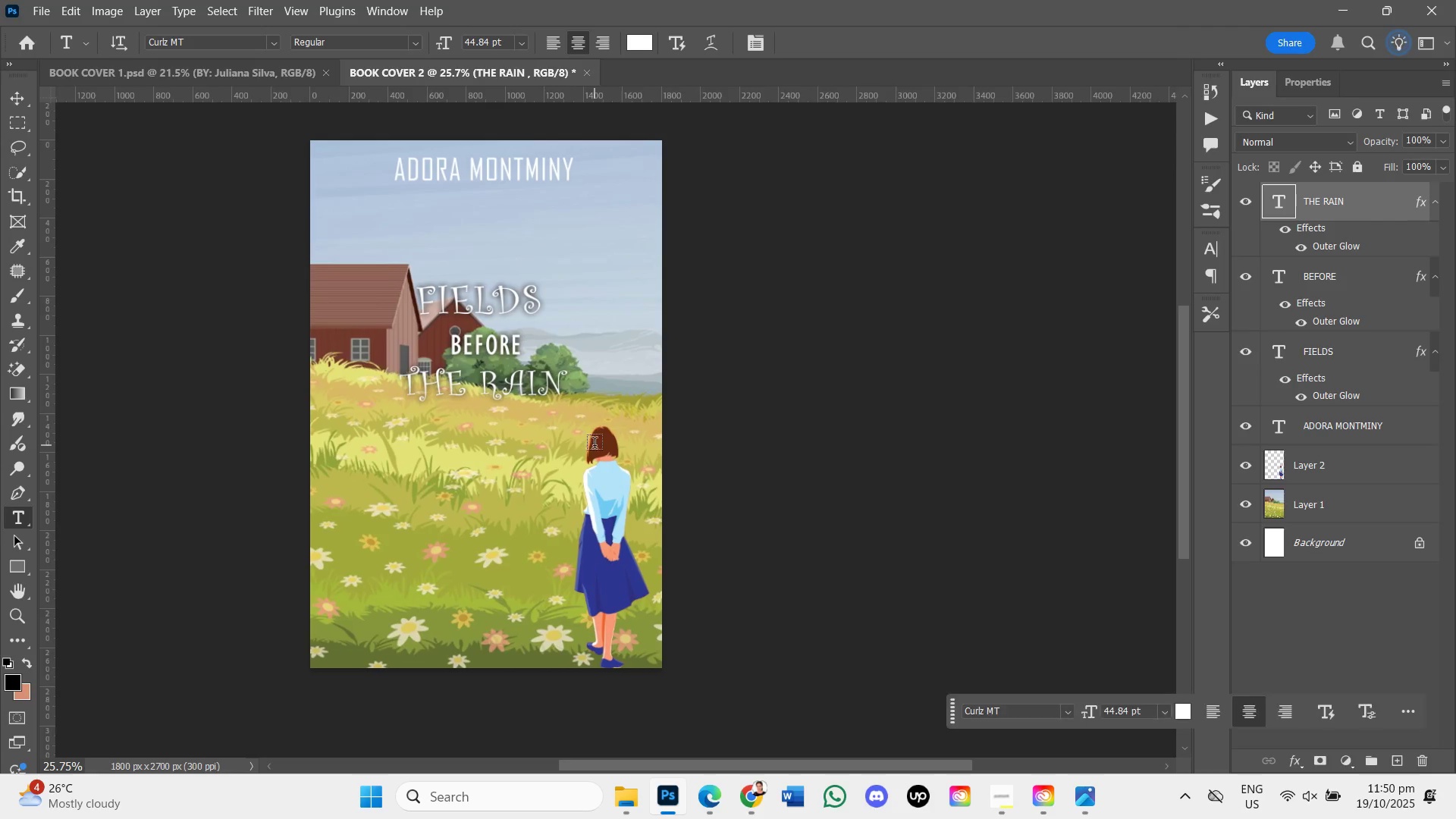 
key(Space)
 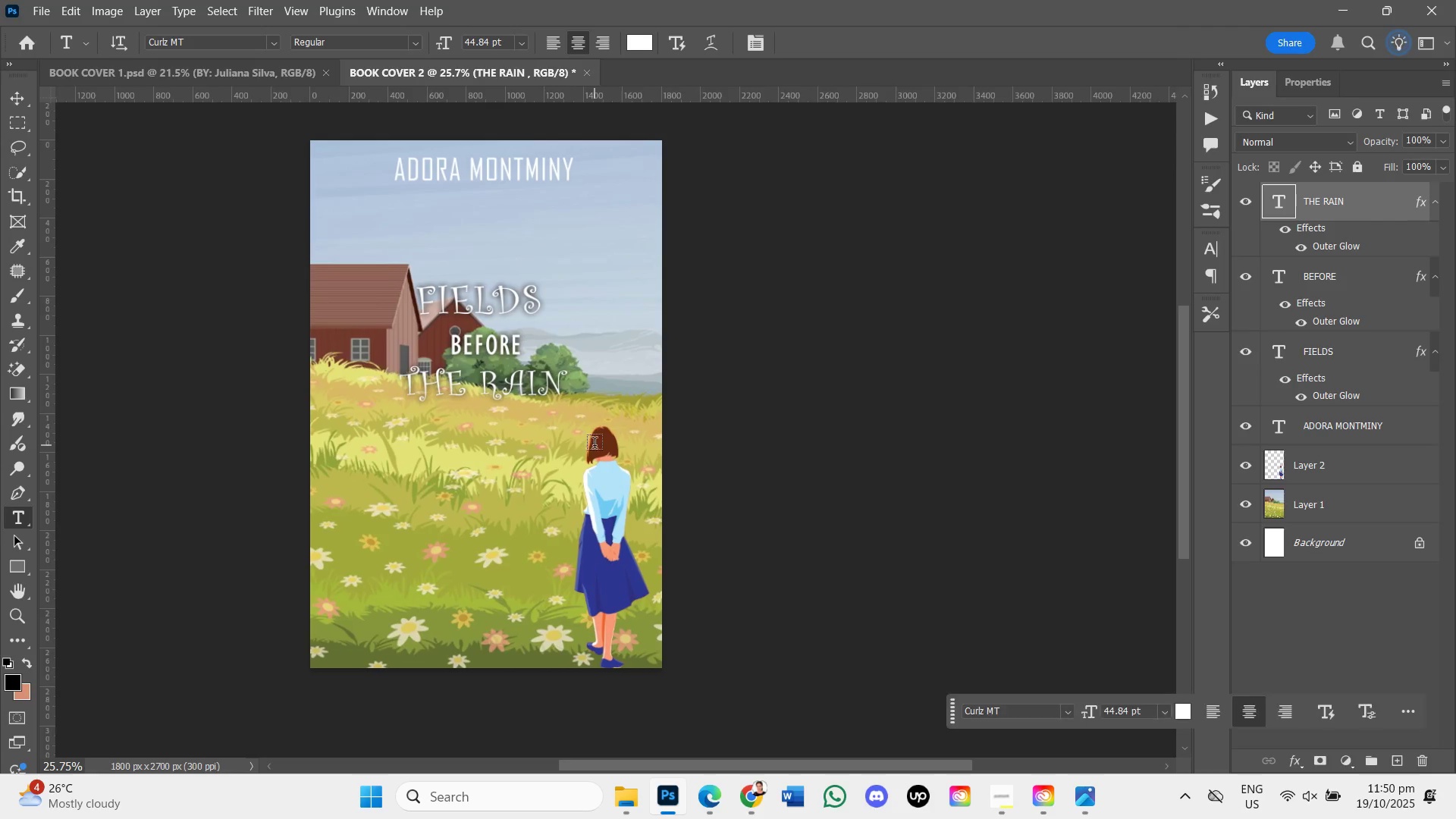 
key(Space)
 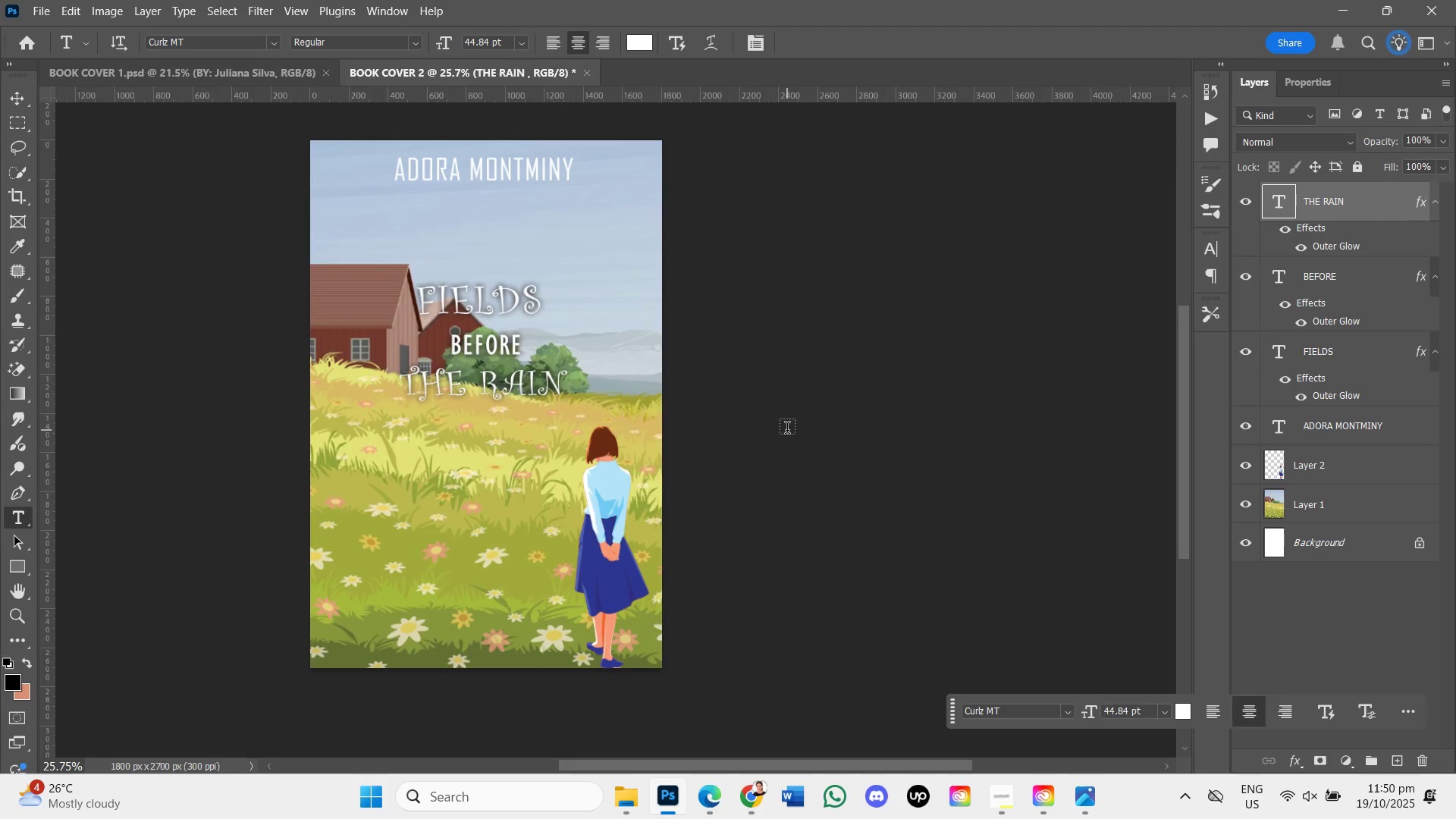 
hold_key(key=ControlLeft, duration=1.5)
 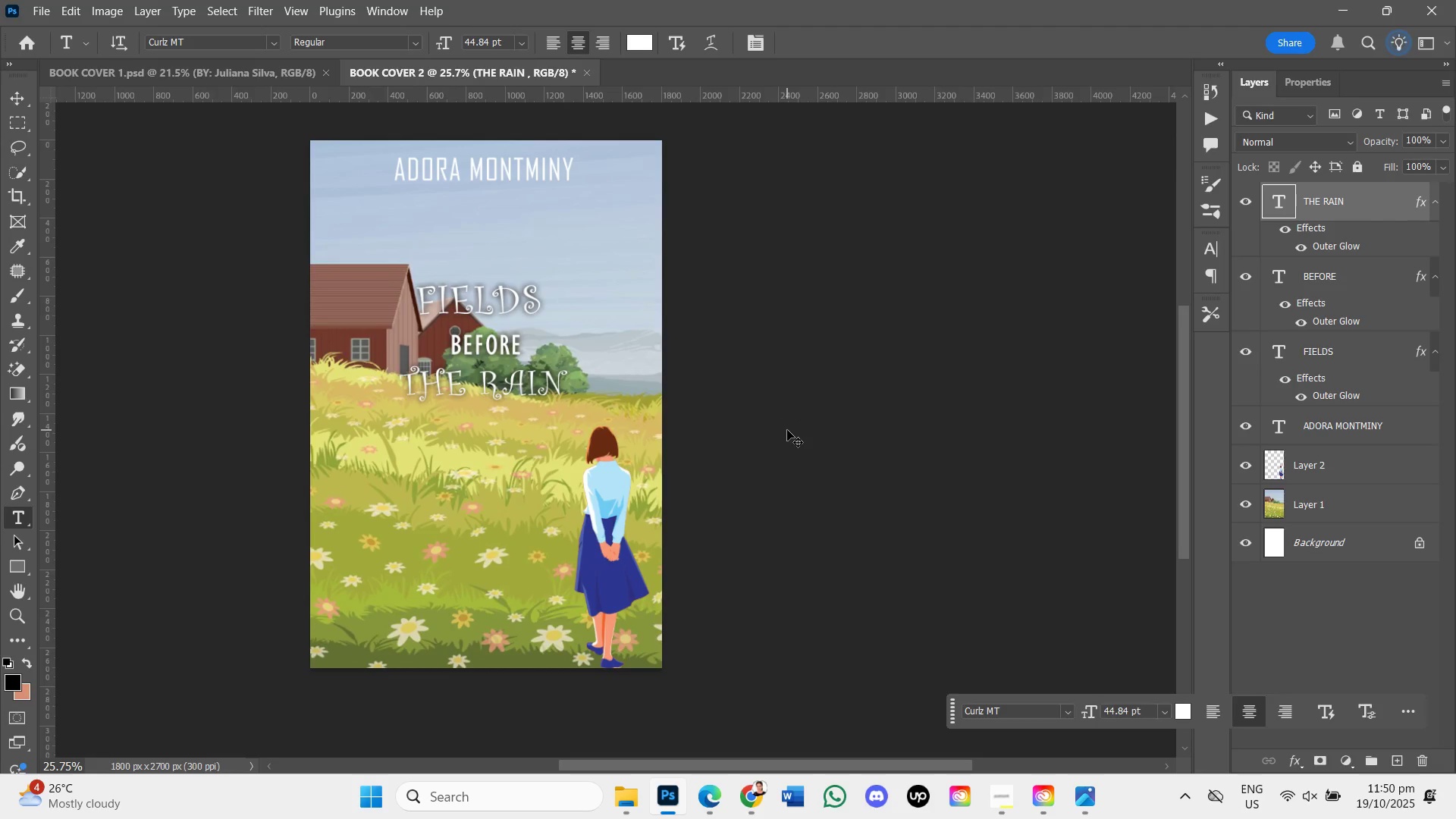 
key(Control+Shift+S)
 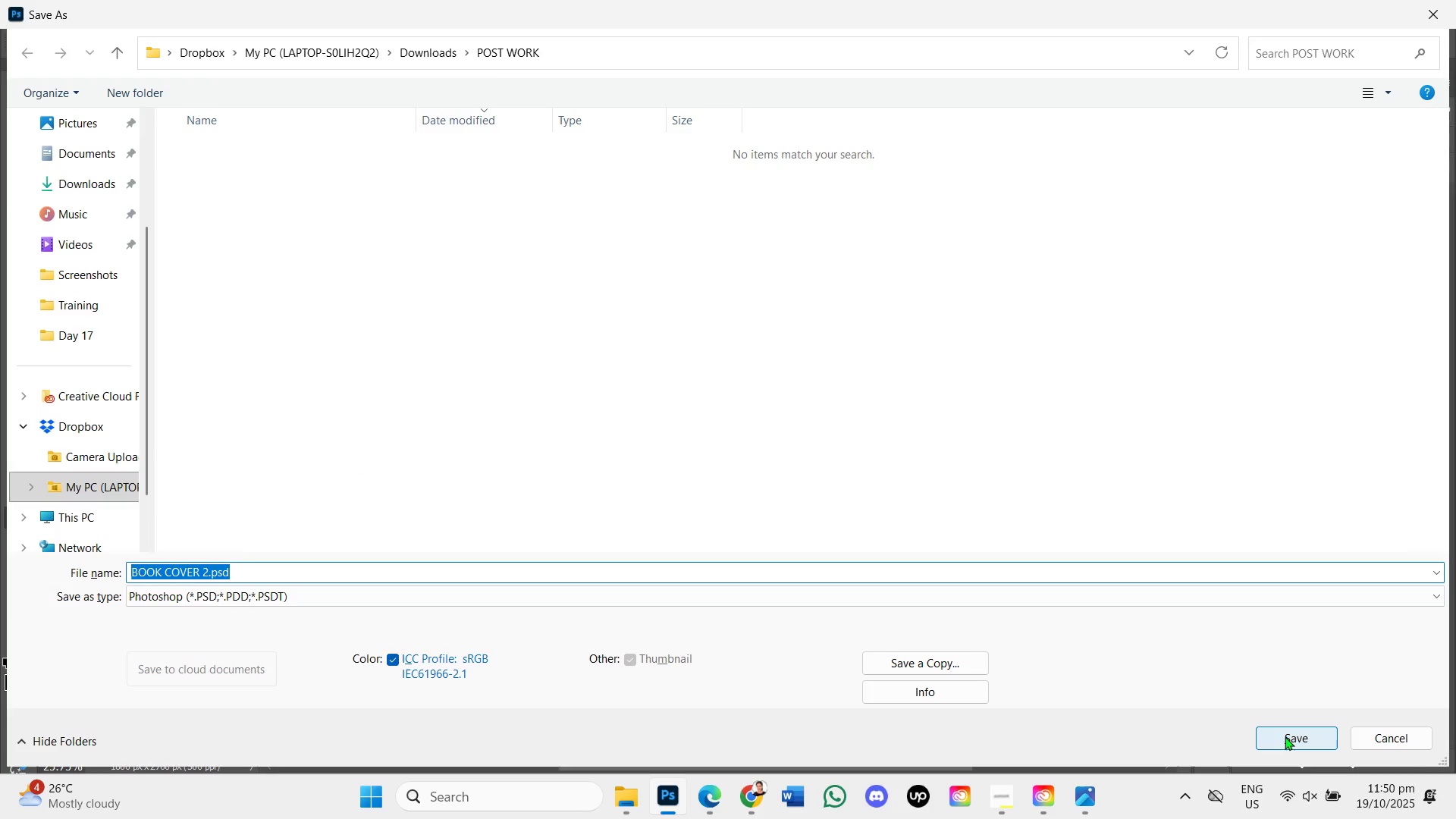 
left_click([1286, 737])
 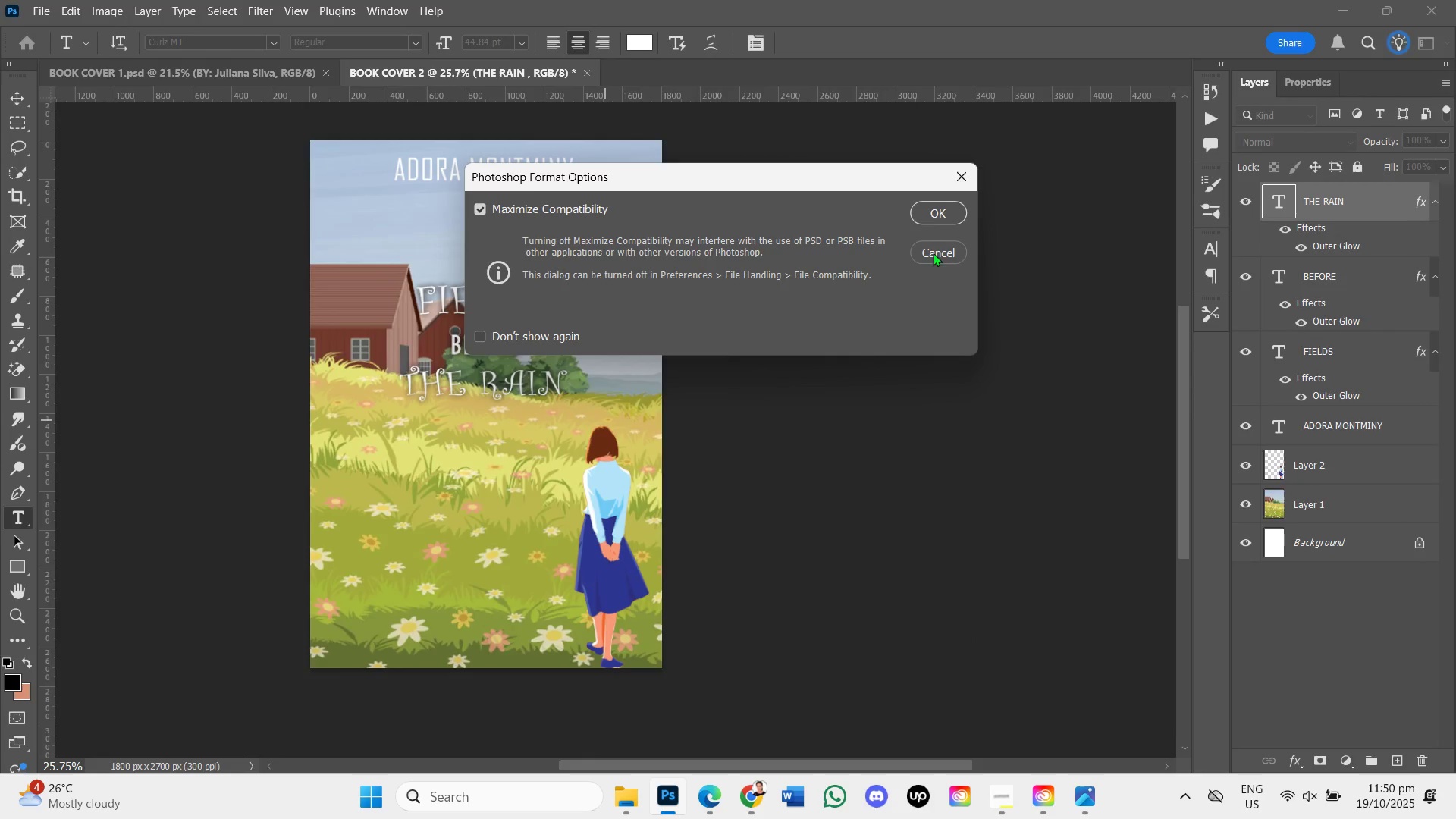 
left_click([942, 204])
 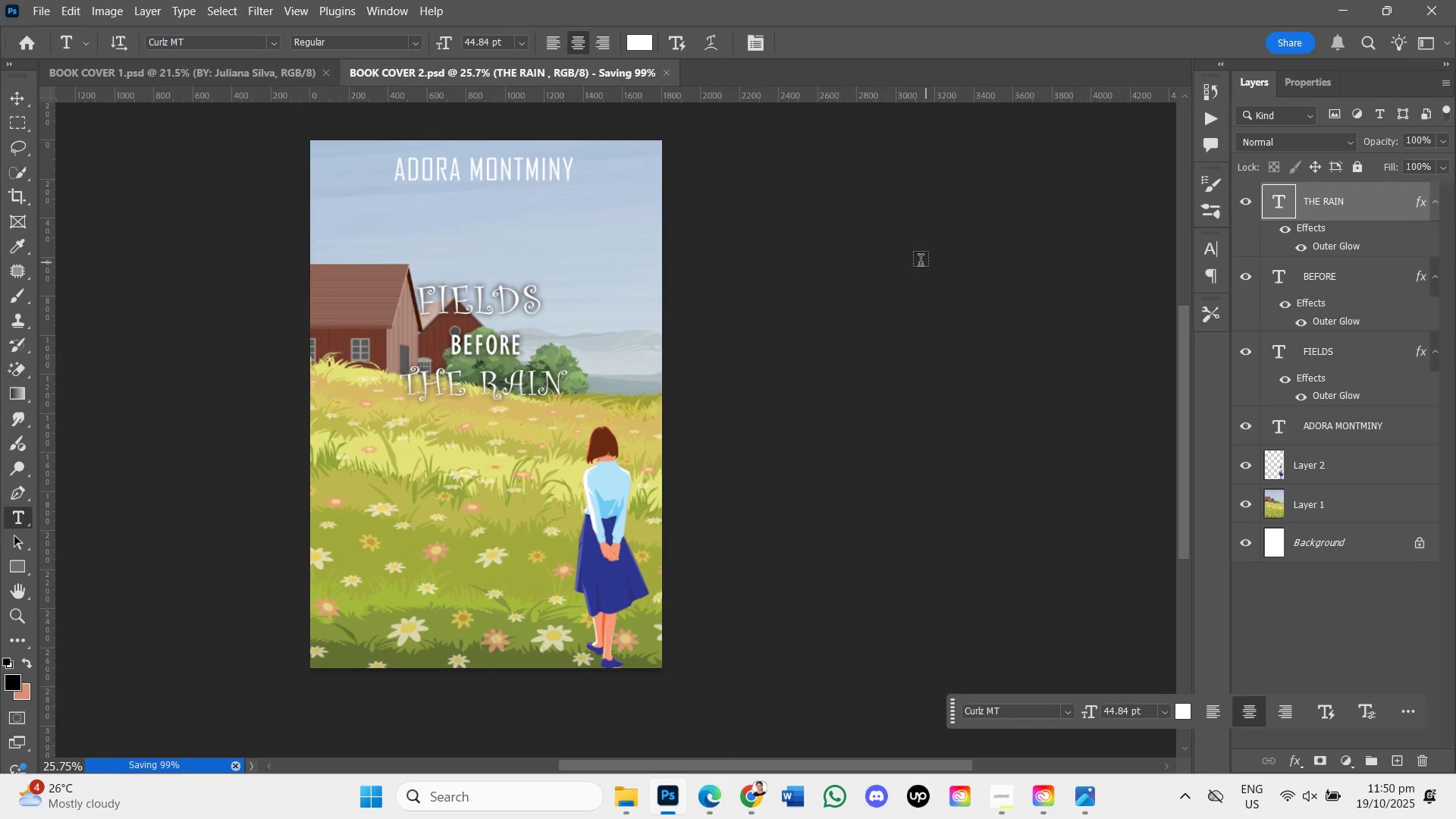 
key(Control+Shift+S)
 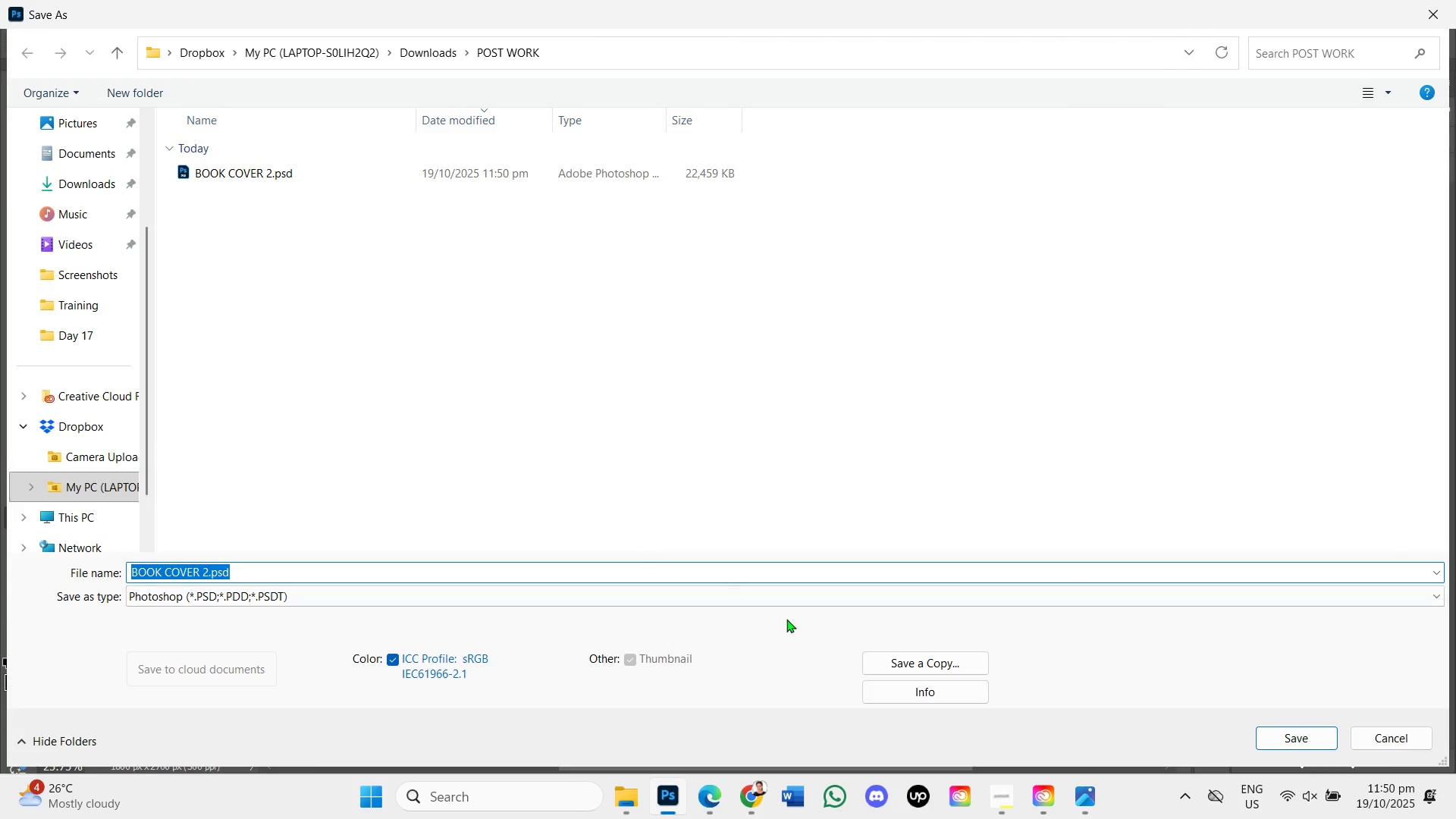 
left_click([795, 600])
 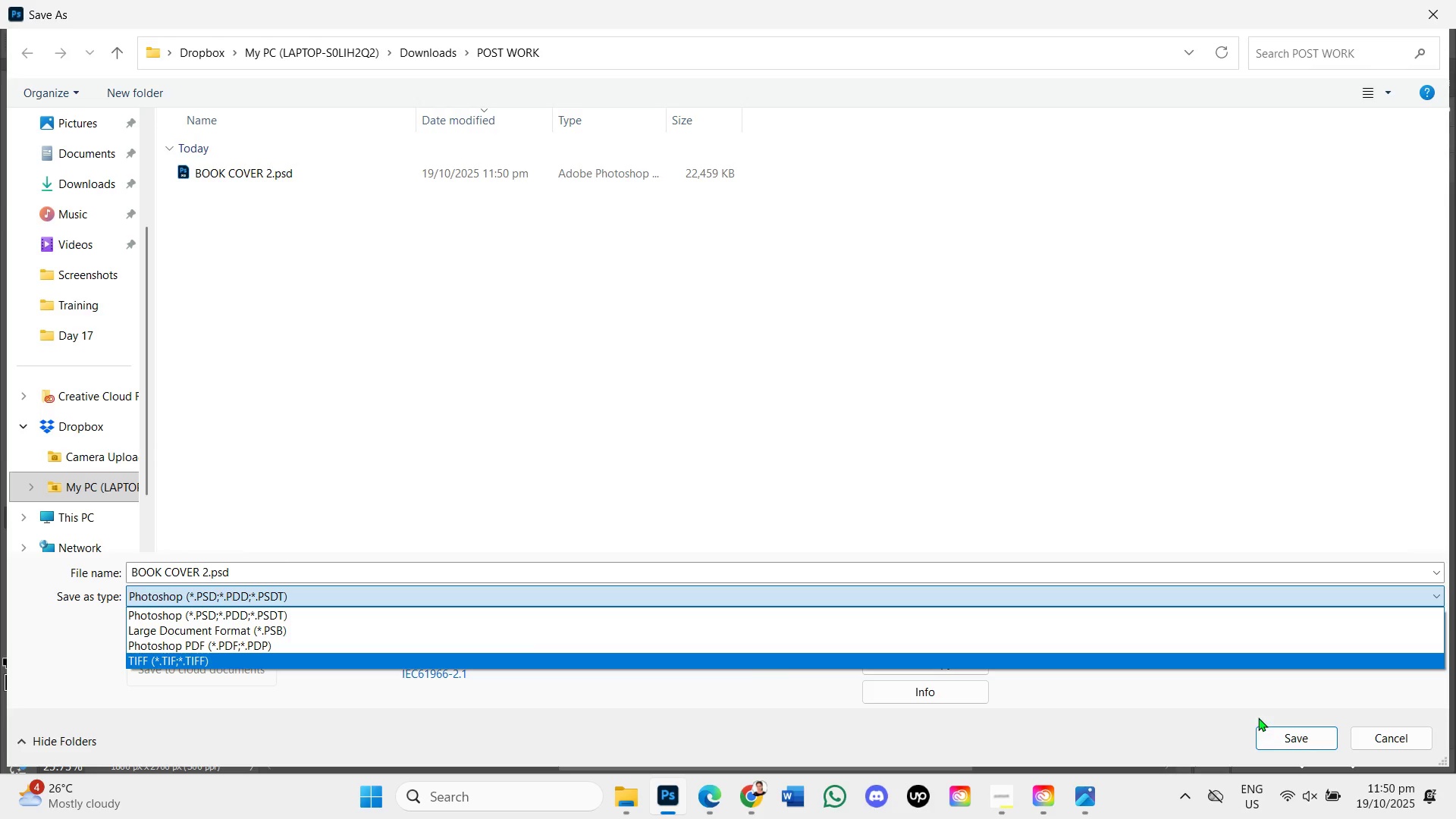 
left_click([1164, 725])
 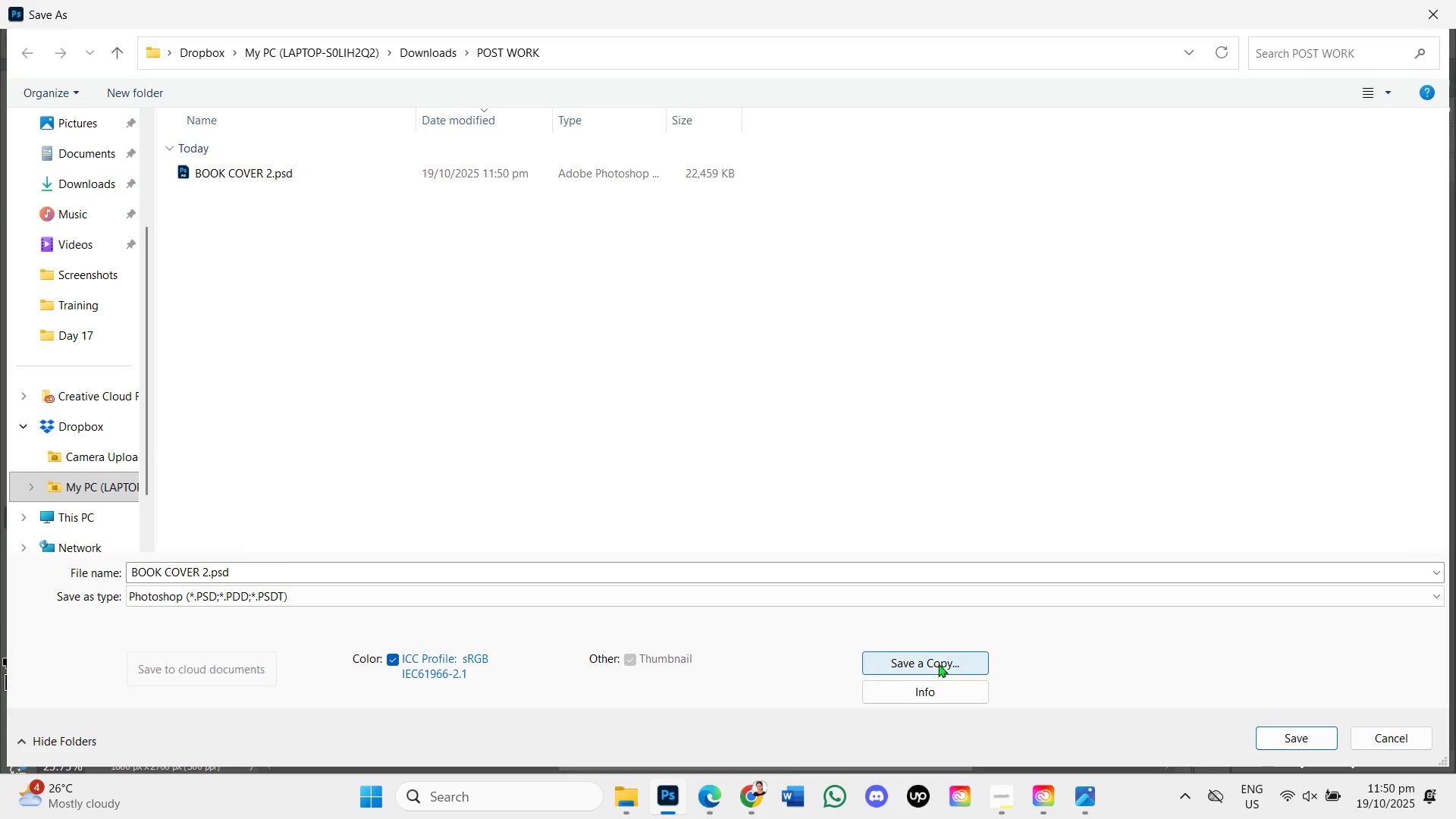 
left_click([938, 664])
 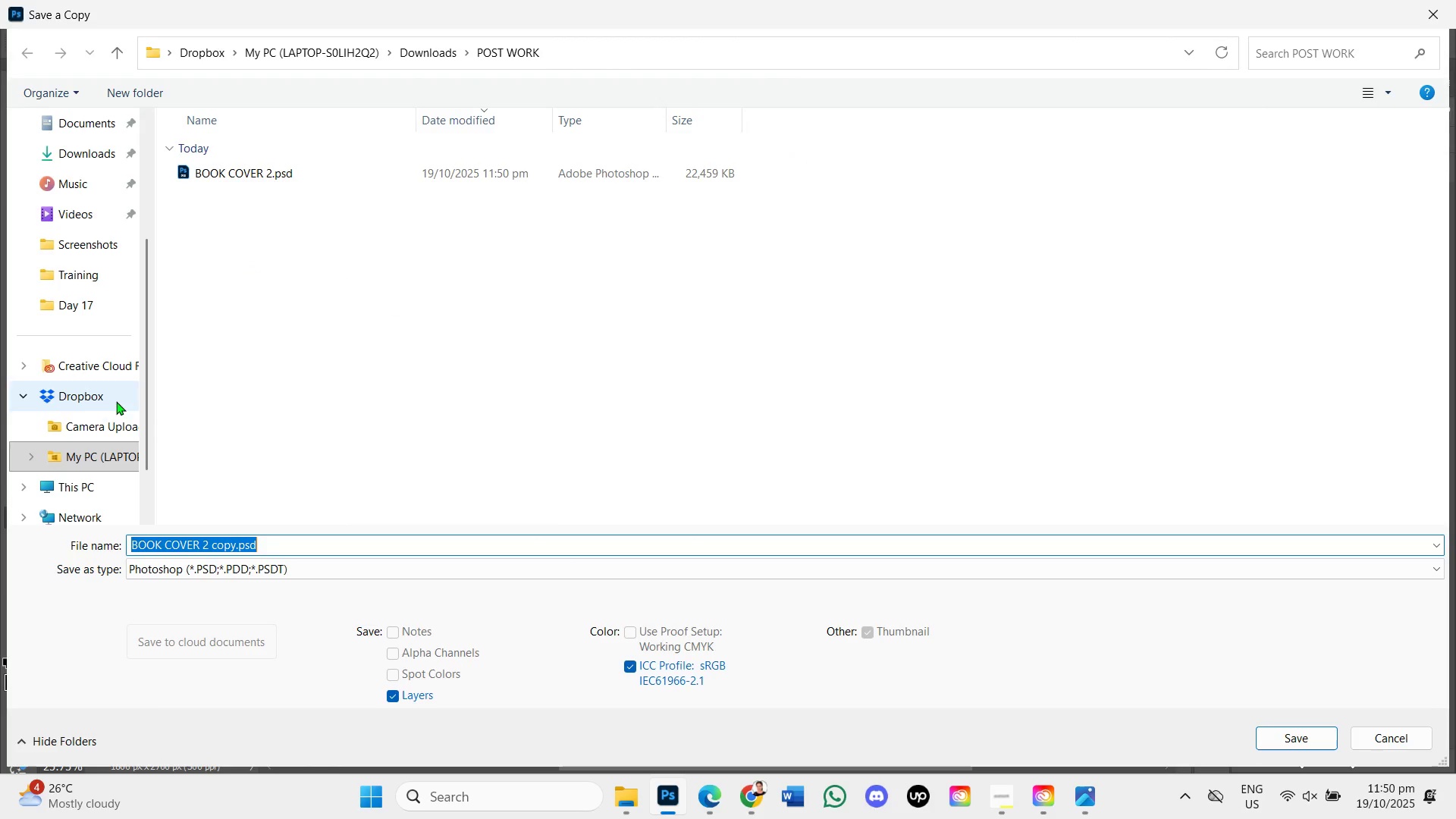 
wait(5.33)
 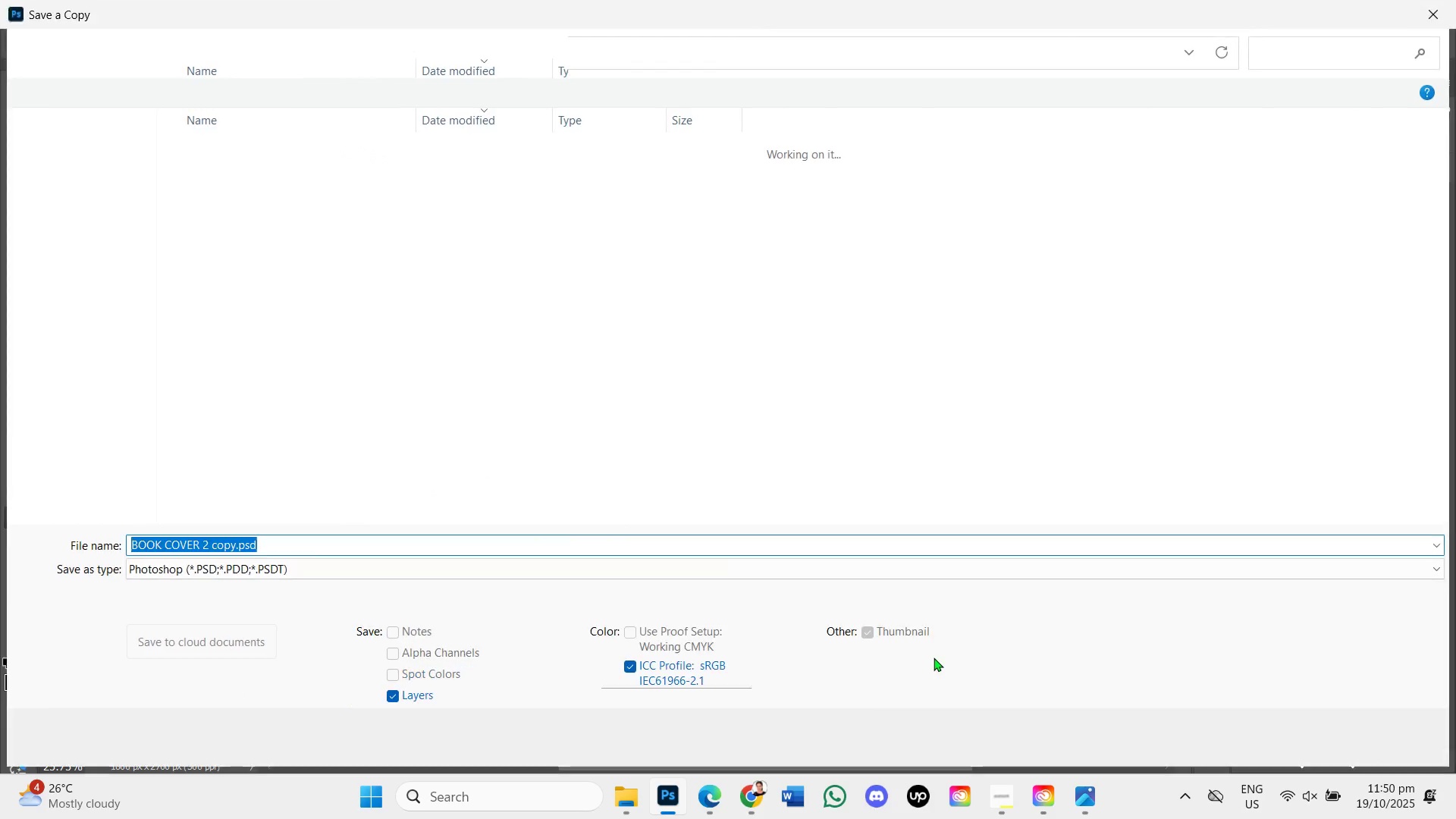 
scroll: coordinate [67, 281], scroll_direction: up, amount: 4.0
 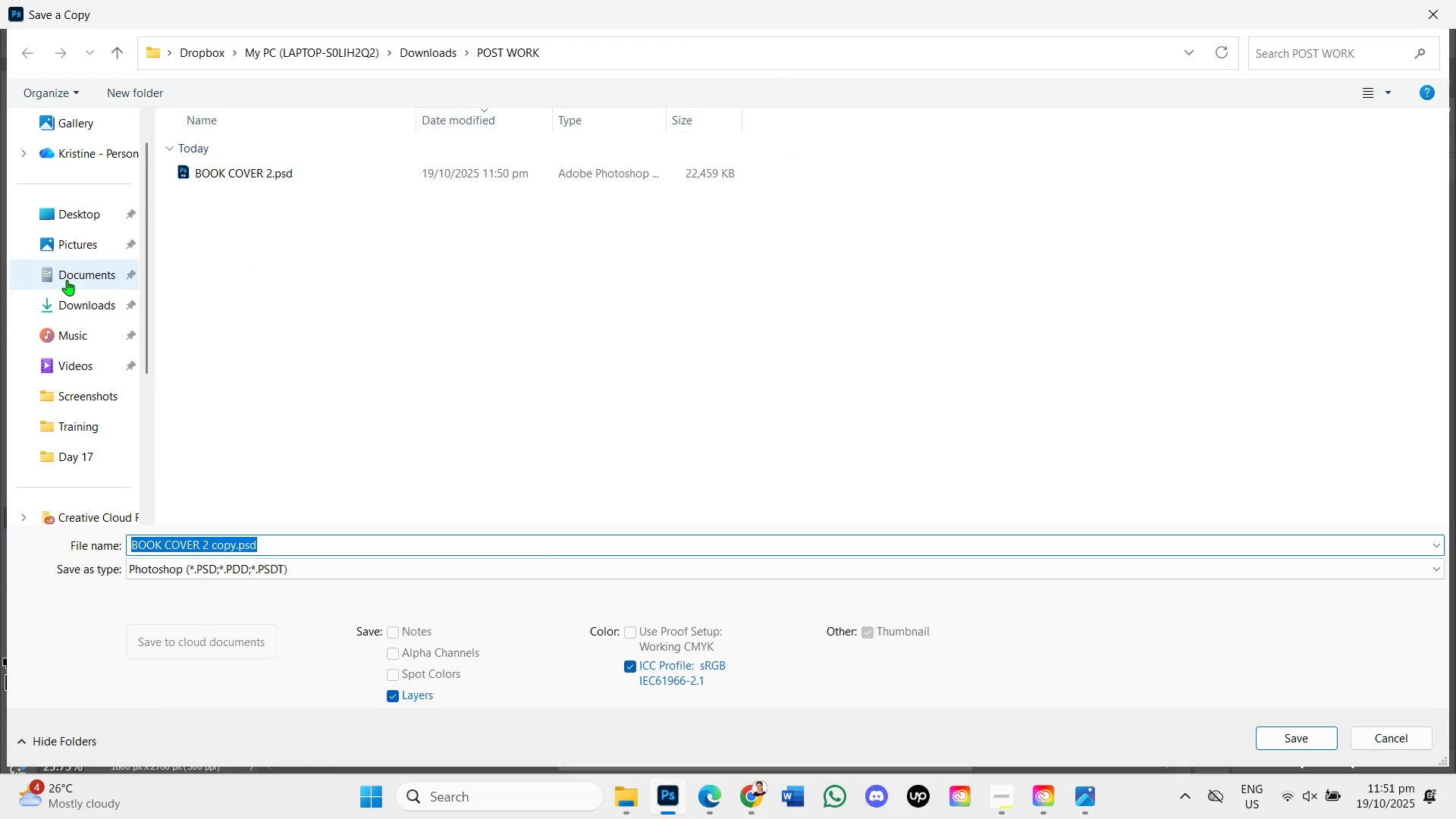 
scroll: coordinate [70, 297], scroll_direction: down, amount: 1.0
 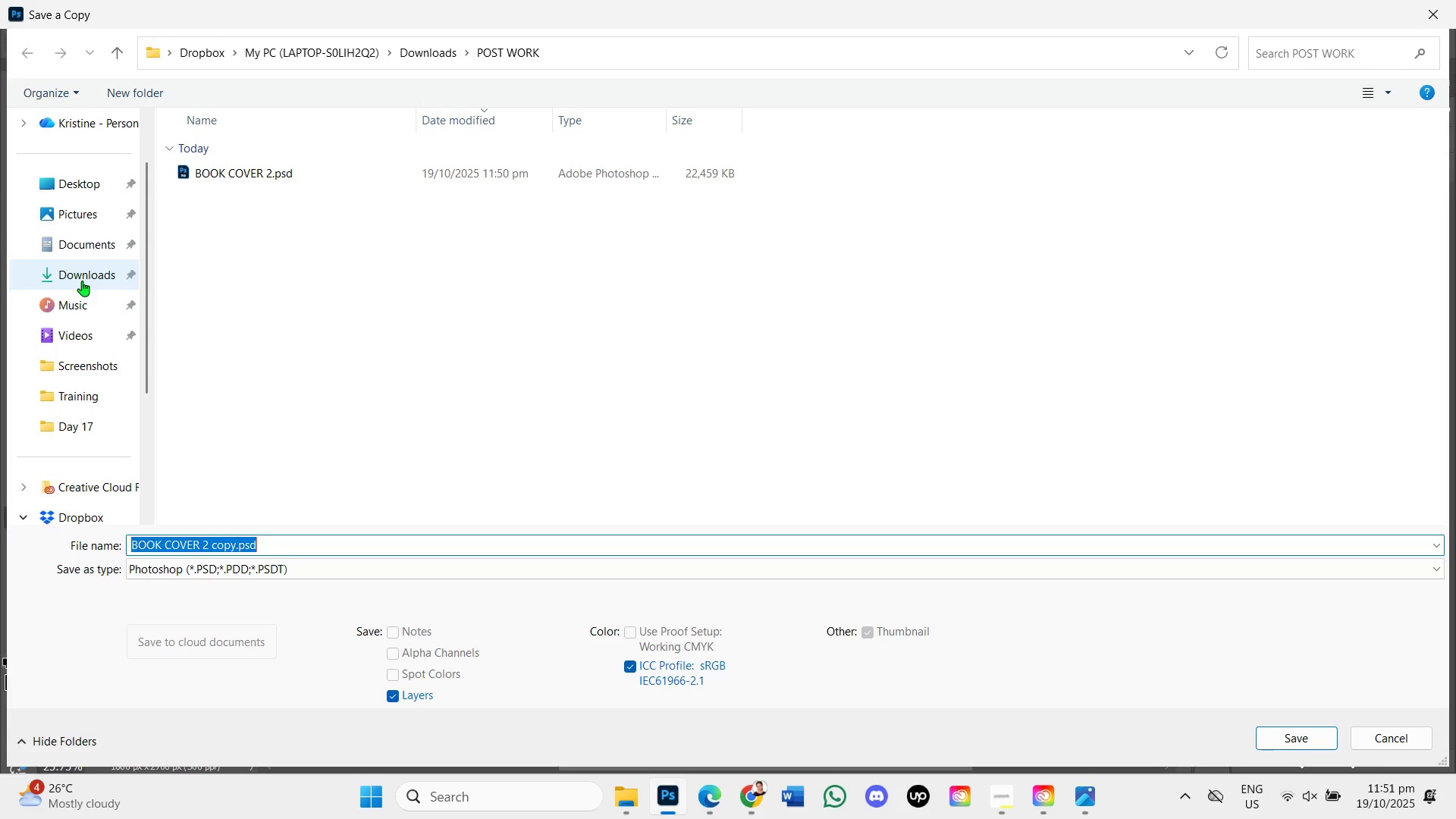 
left_click([82, 281])
 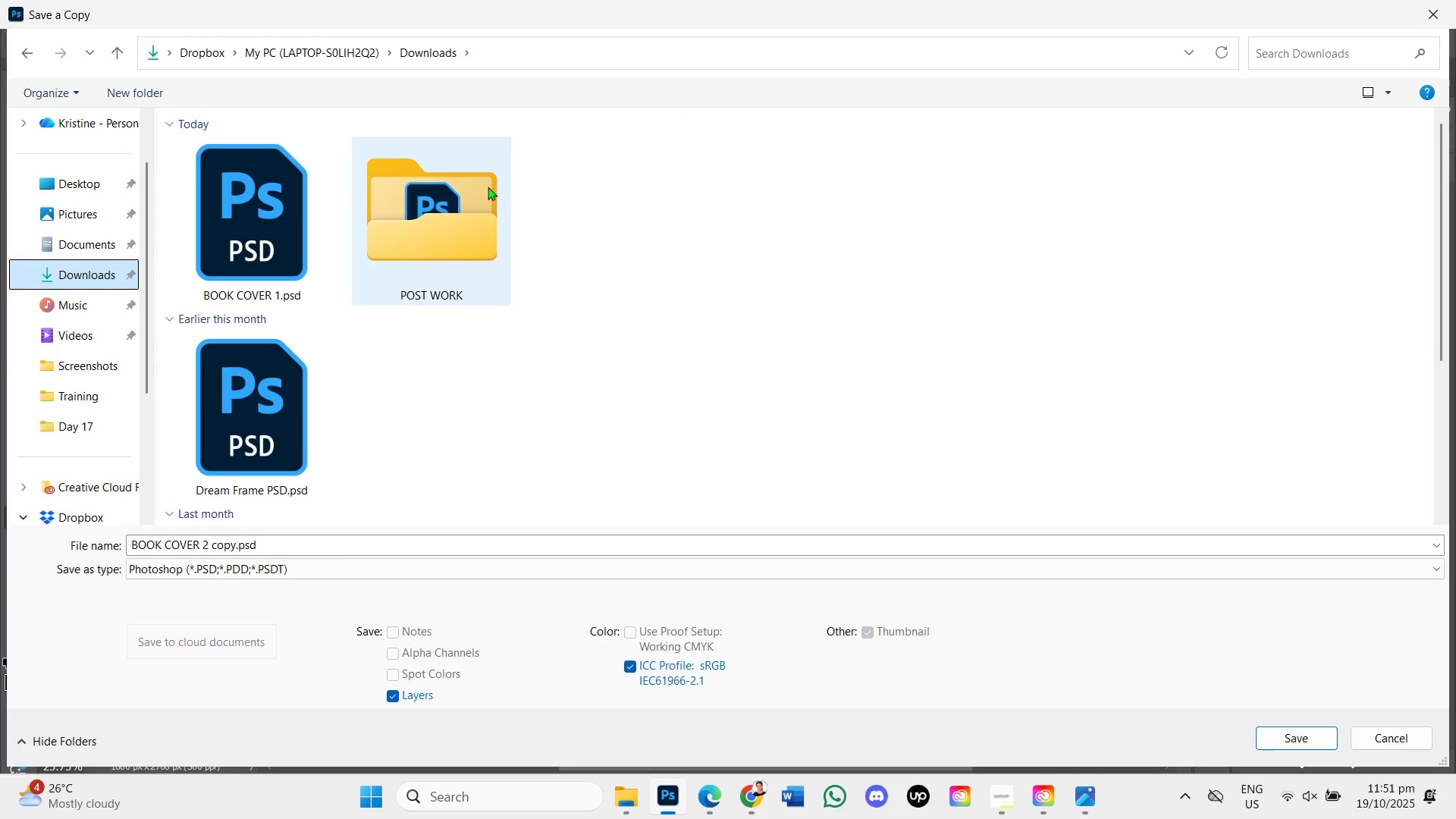 
left_click([490, 213])
 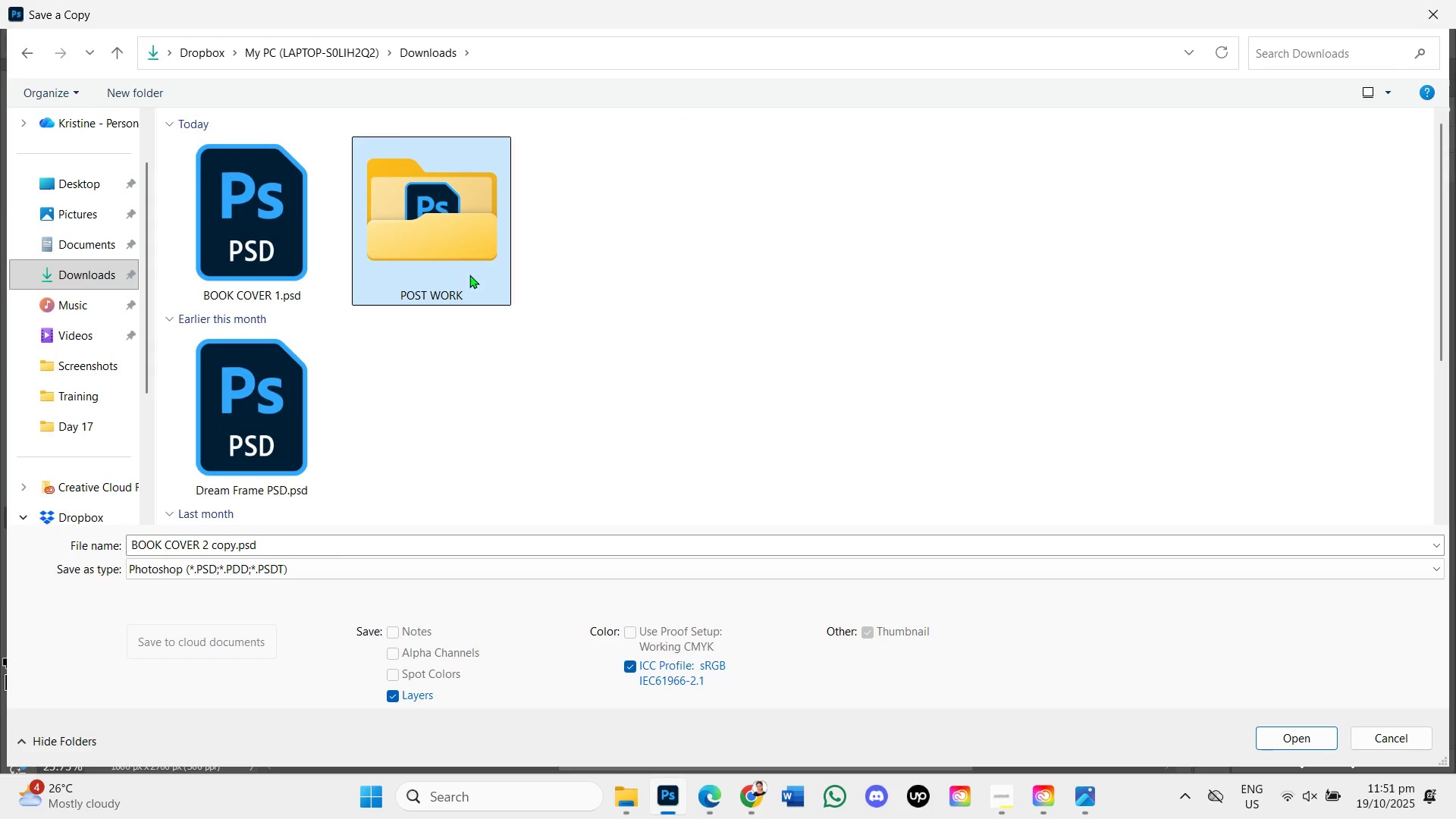 
double_click([469, 278])
 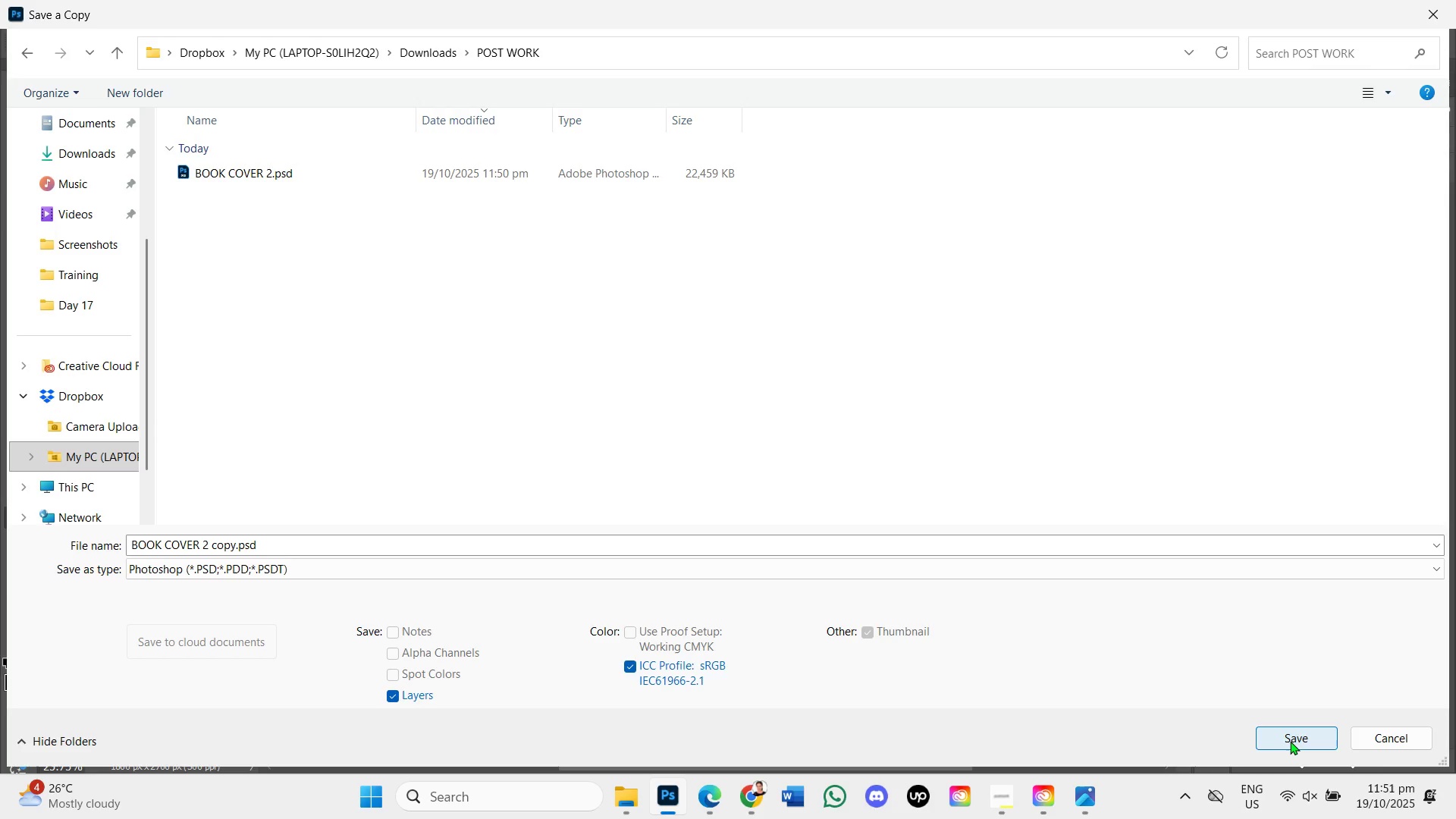 
wait(14.66)
 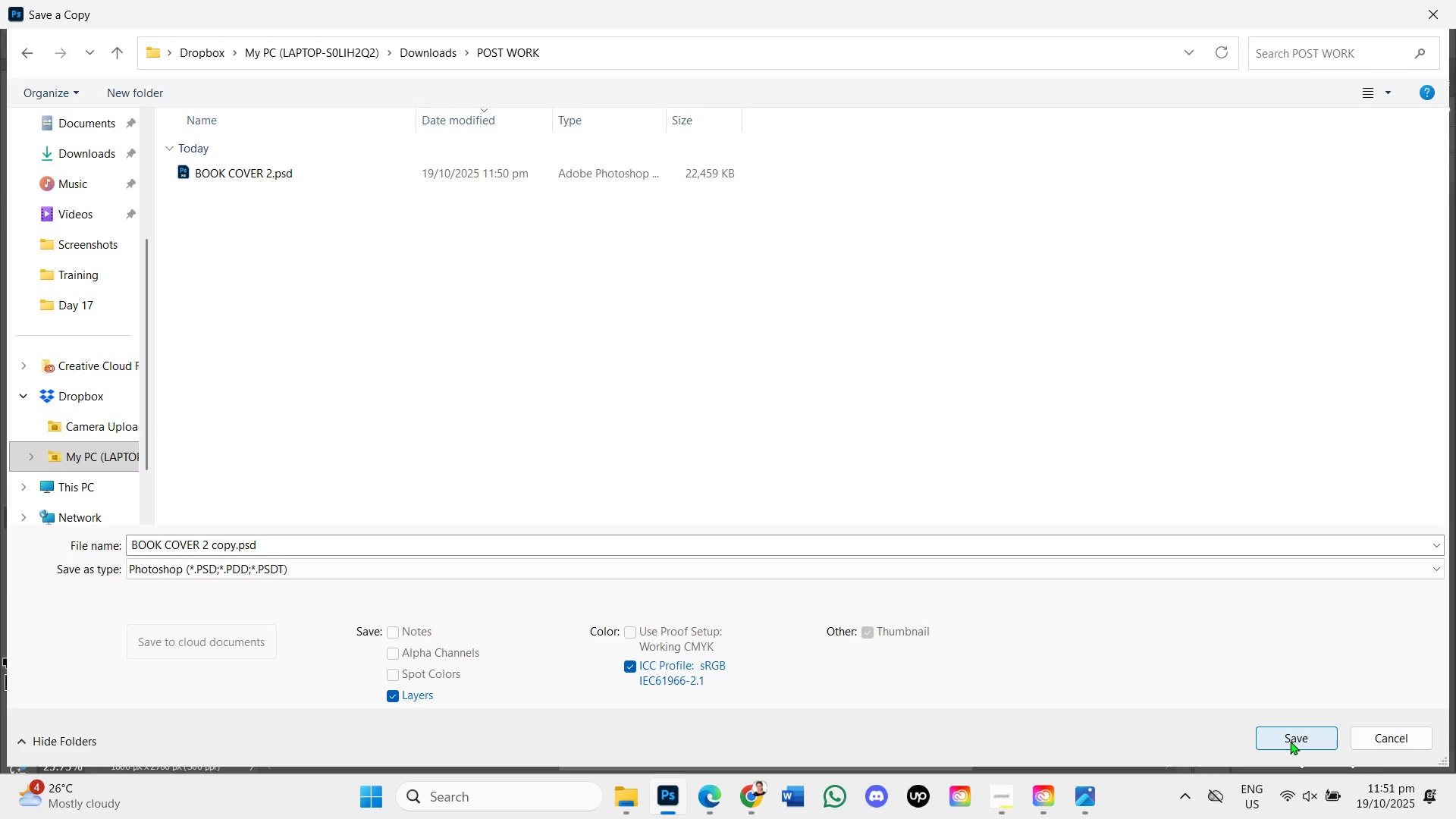 
left_click([424, 574])
 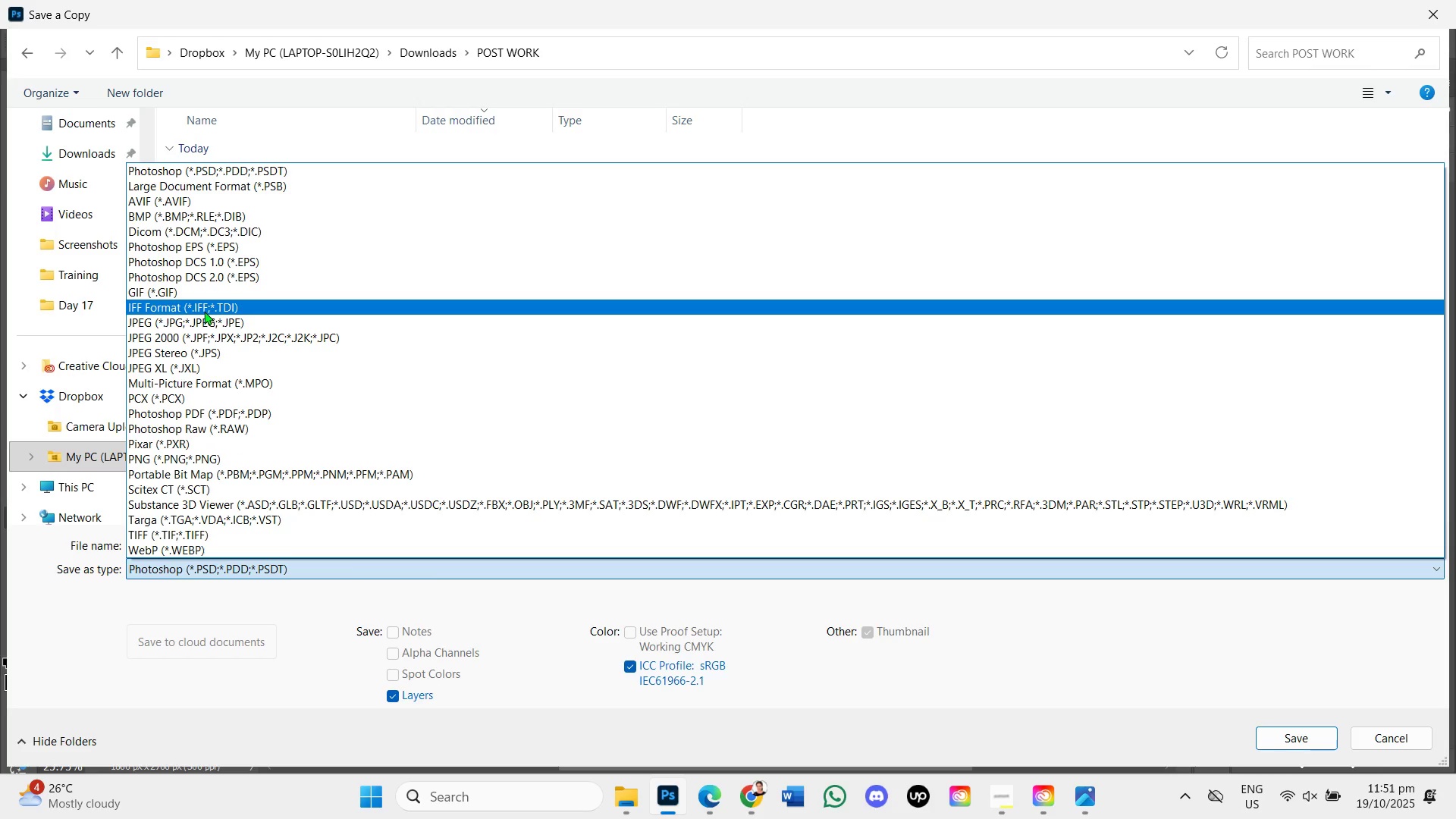 
left_click([206, 327])
 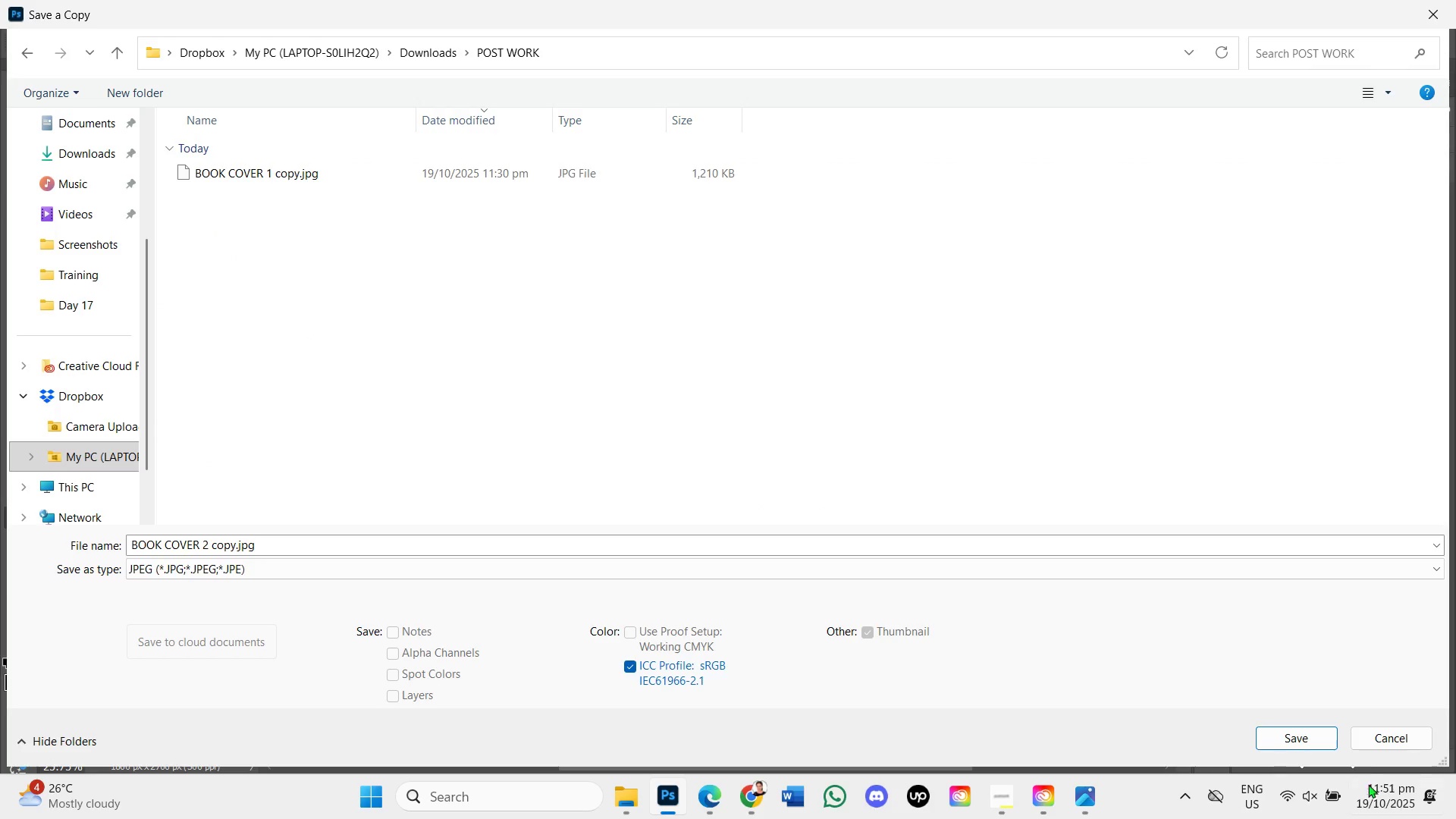 
left_click([1301, 736])
 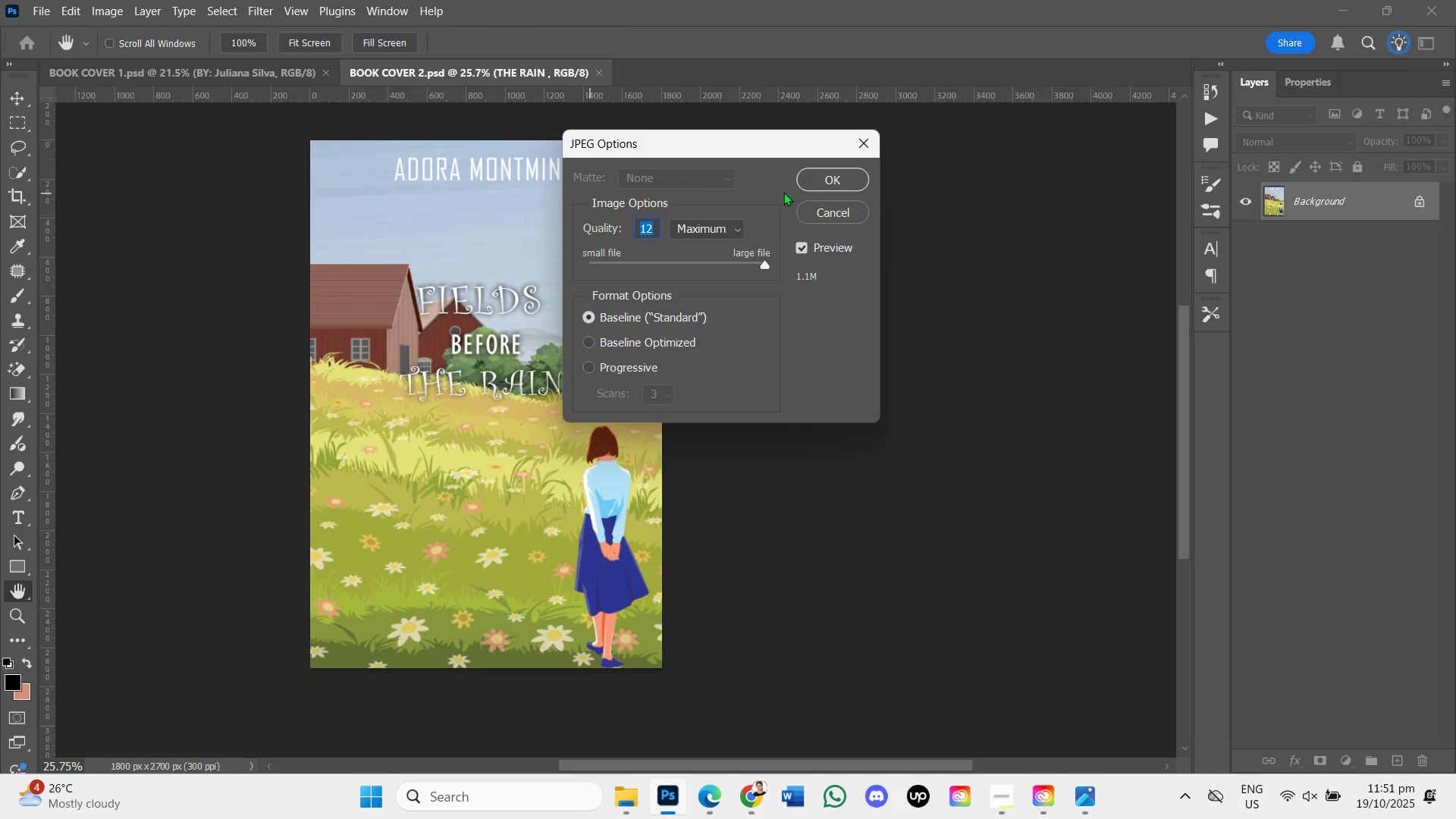 
left_click([821, 175])